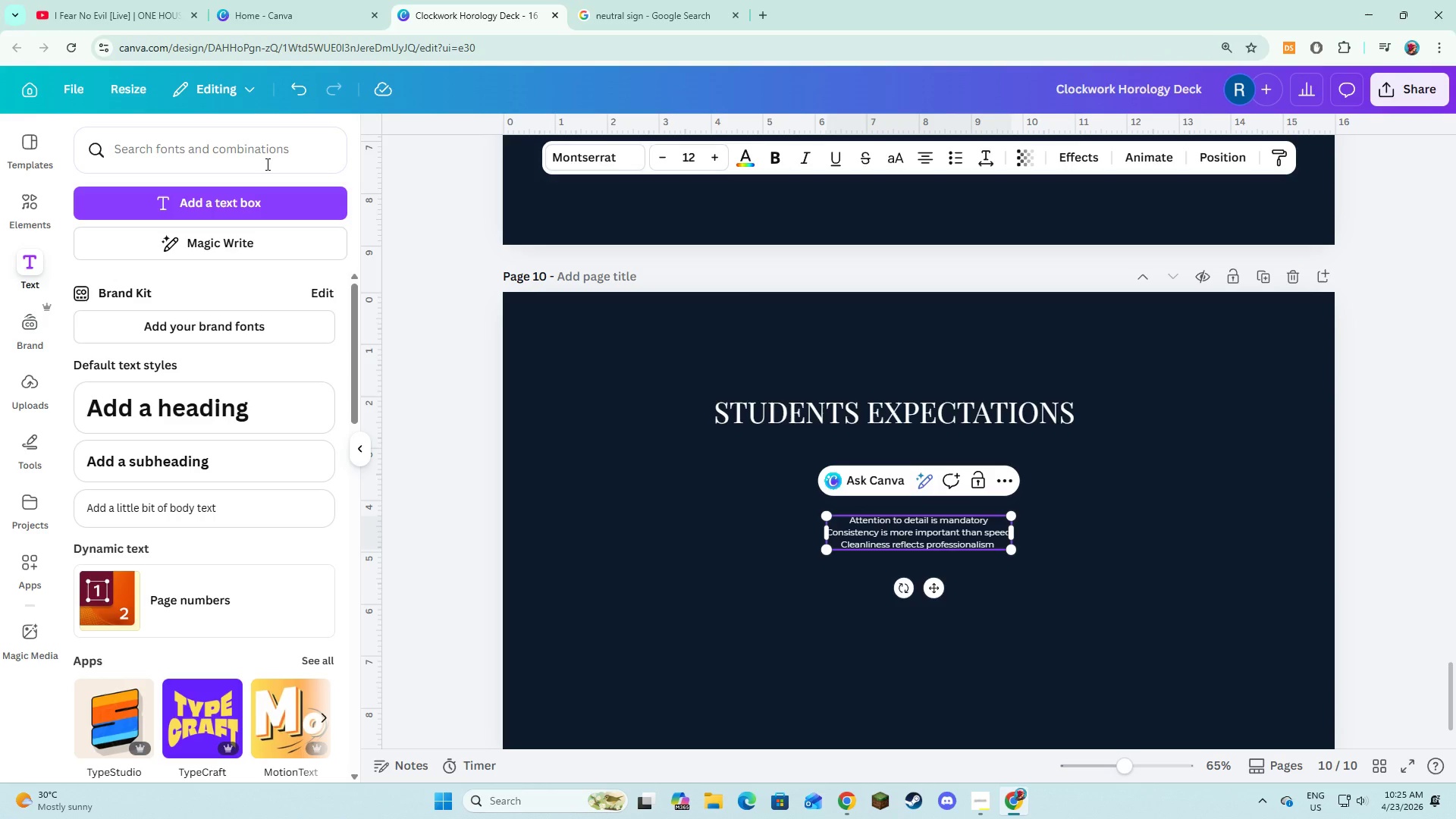 
key(Enter)
 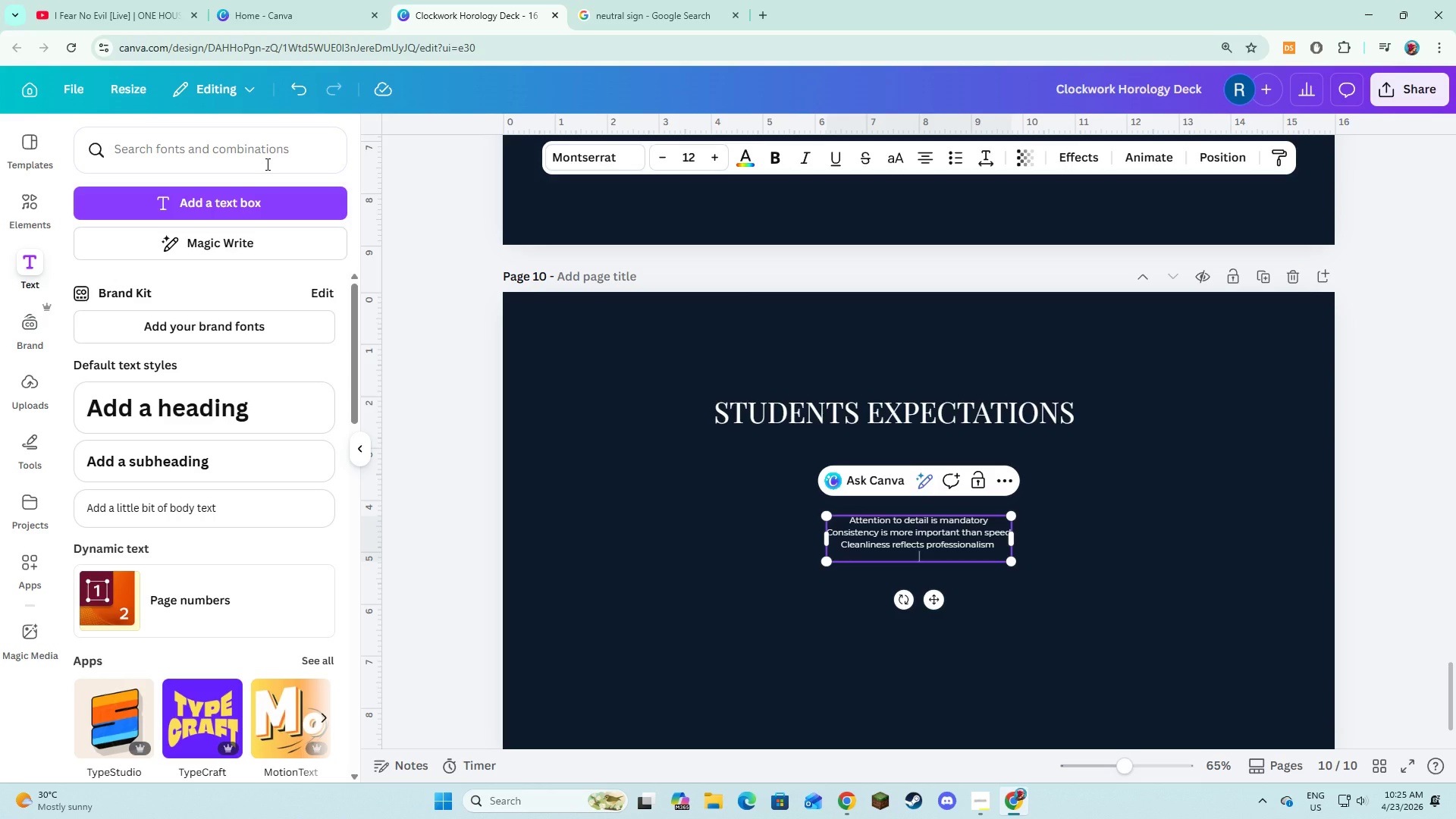 
type(Respect for tools and a)
key(Backspace)
type(materials is essential)
 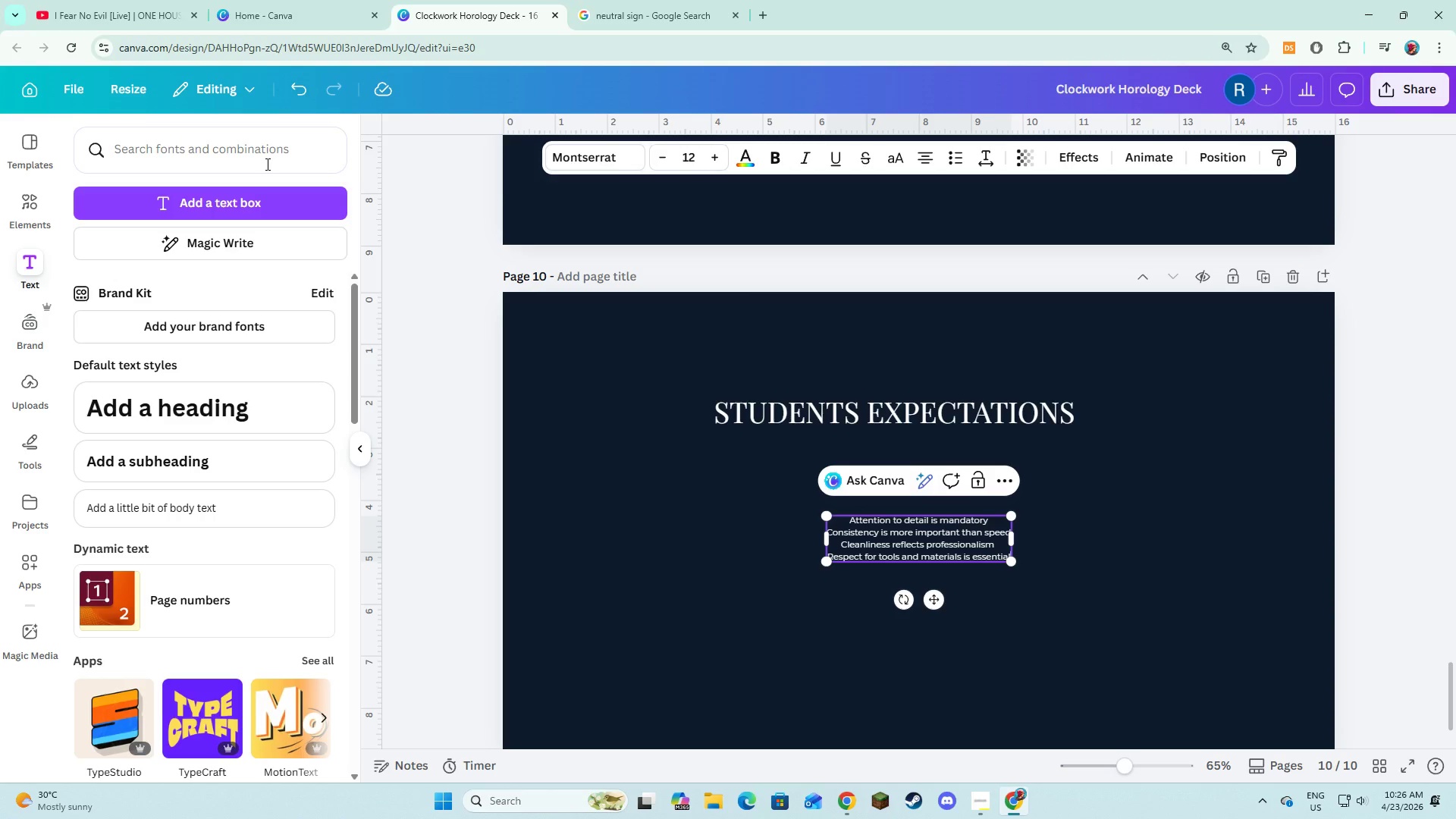 
key(Control+ControlLeft)
 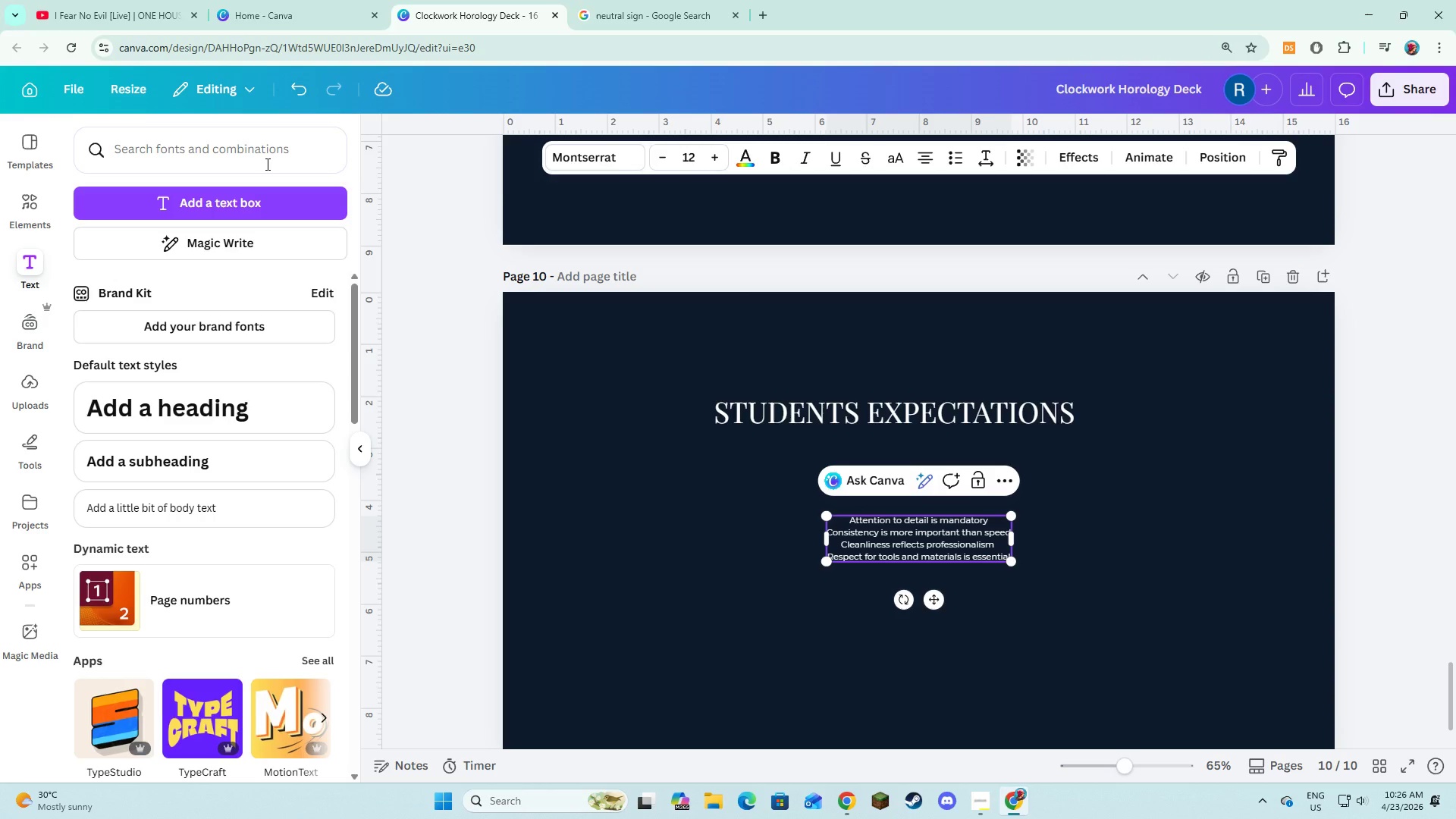 
key(Control+A)
 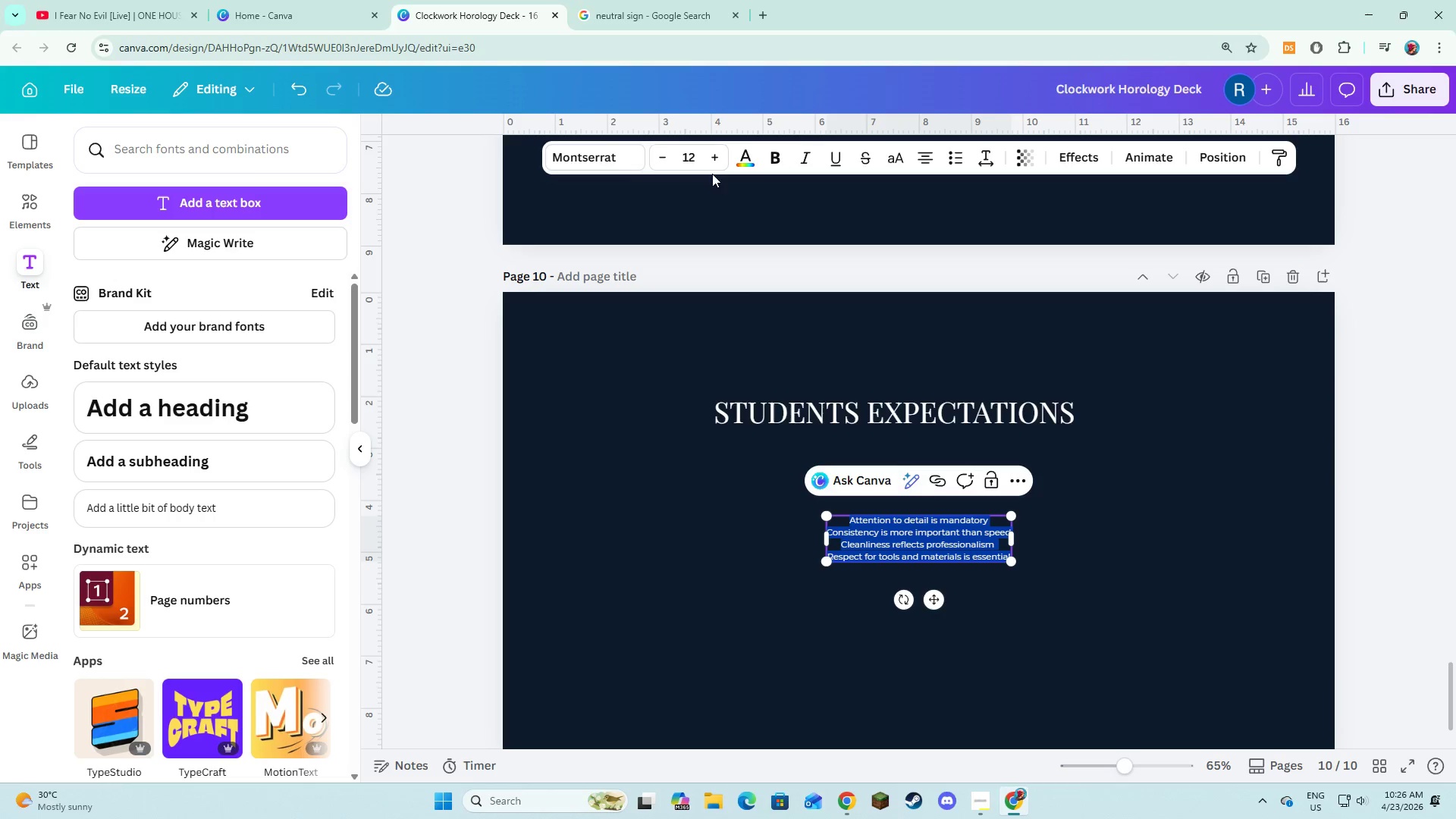 
double_click([713, 165])
 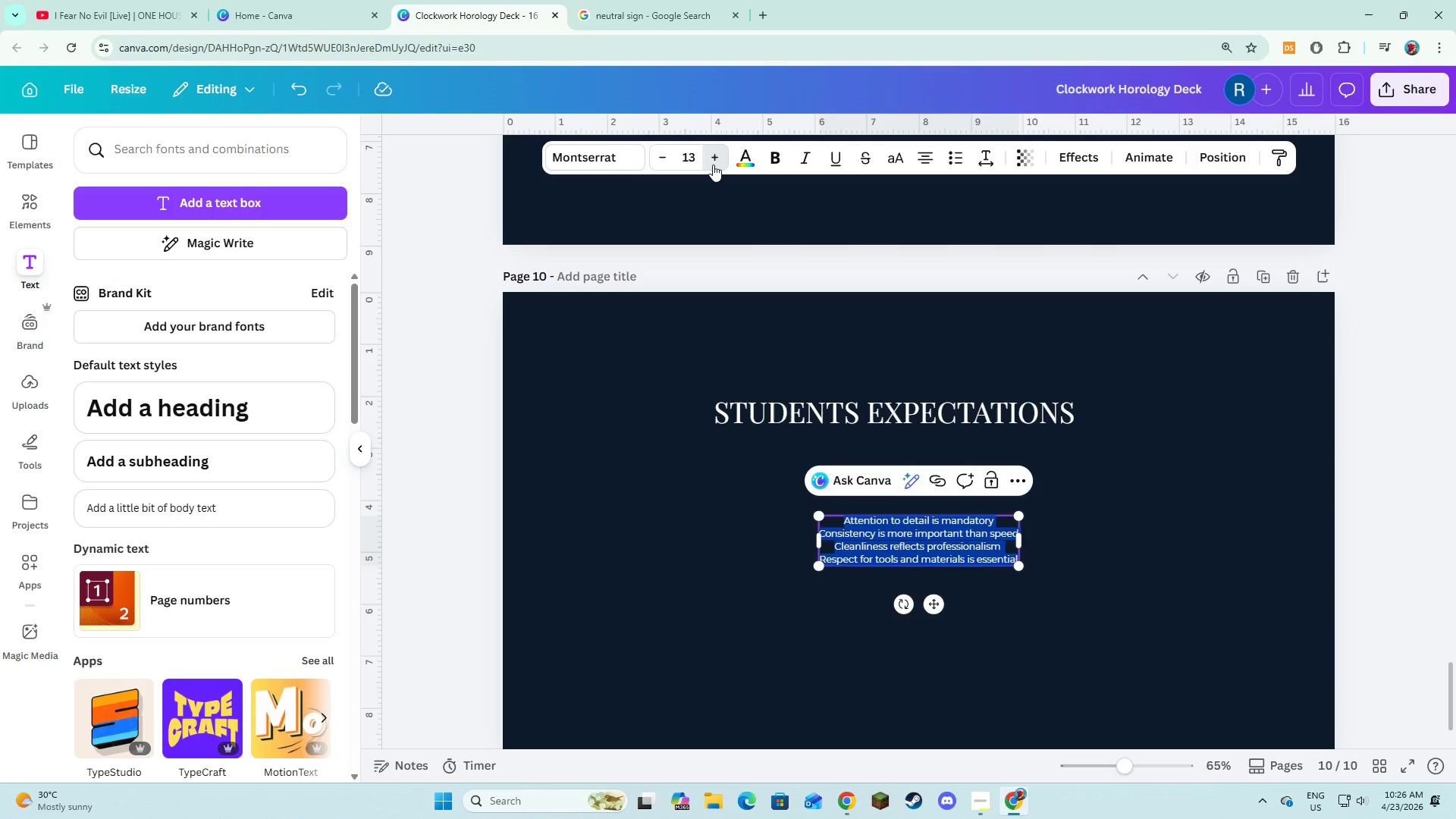 
triple_click([713, 165])
 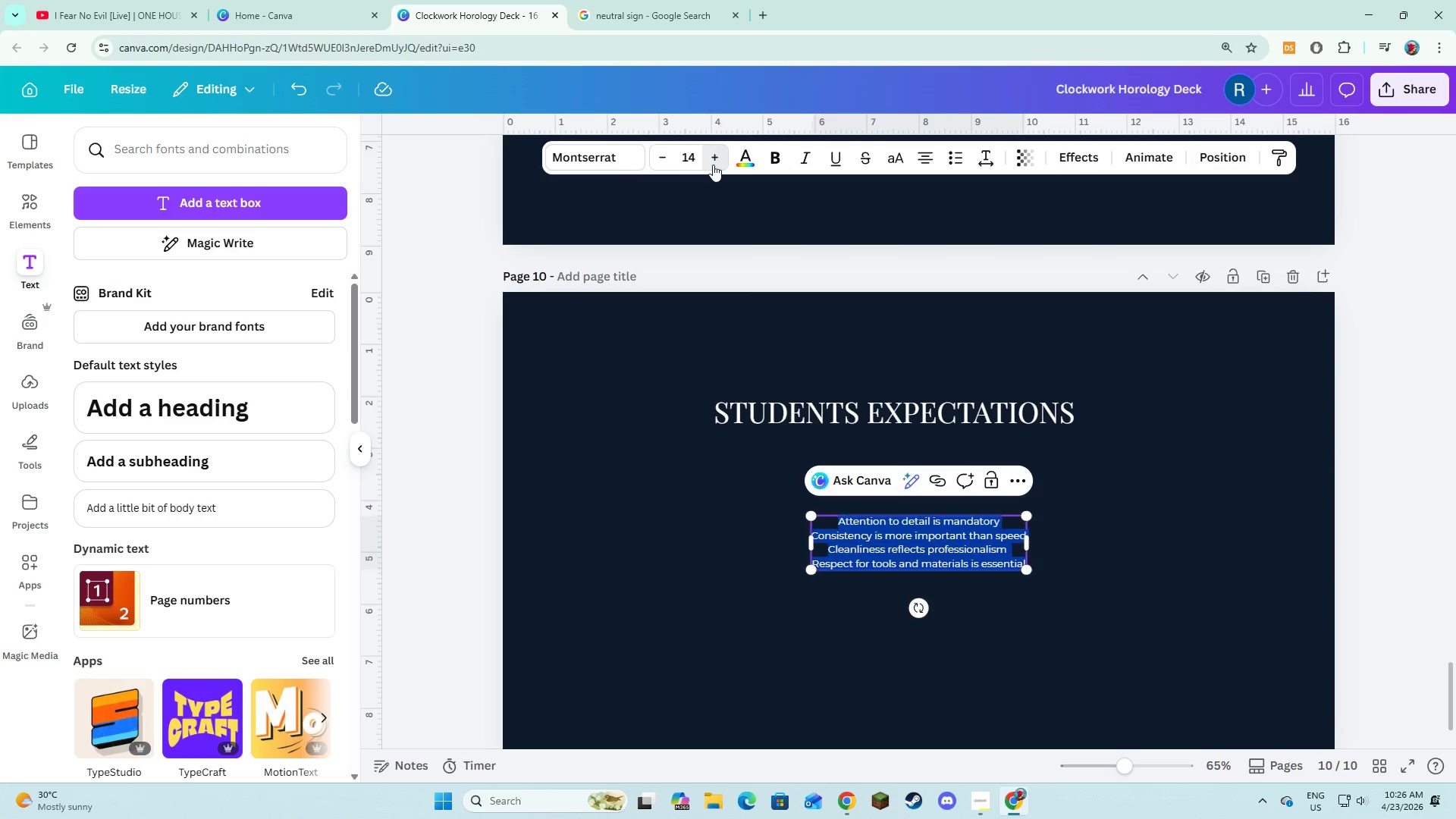 
triple_click([713, 165])
 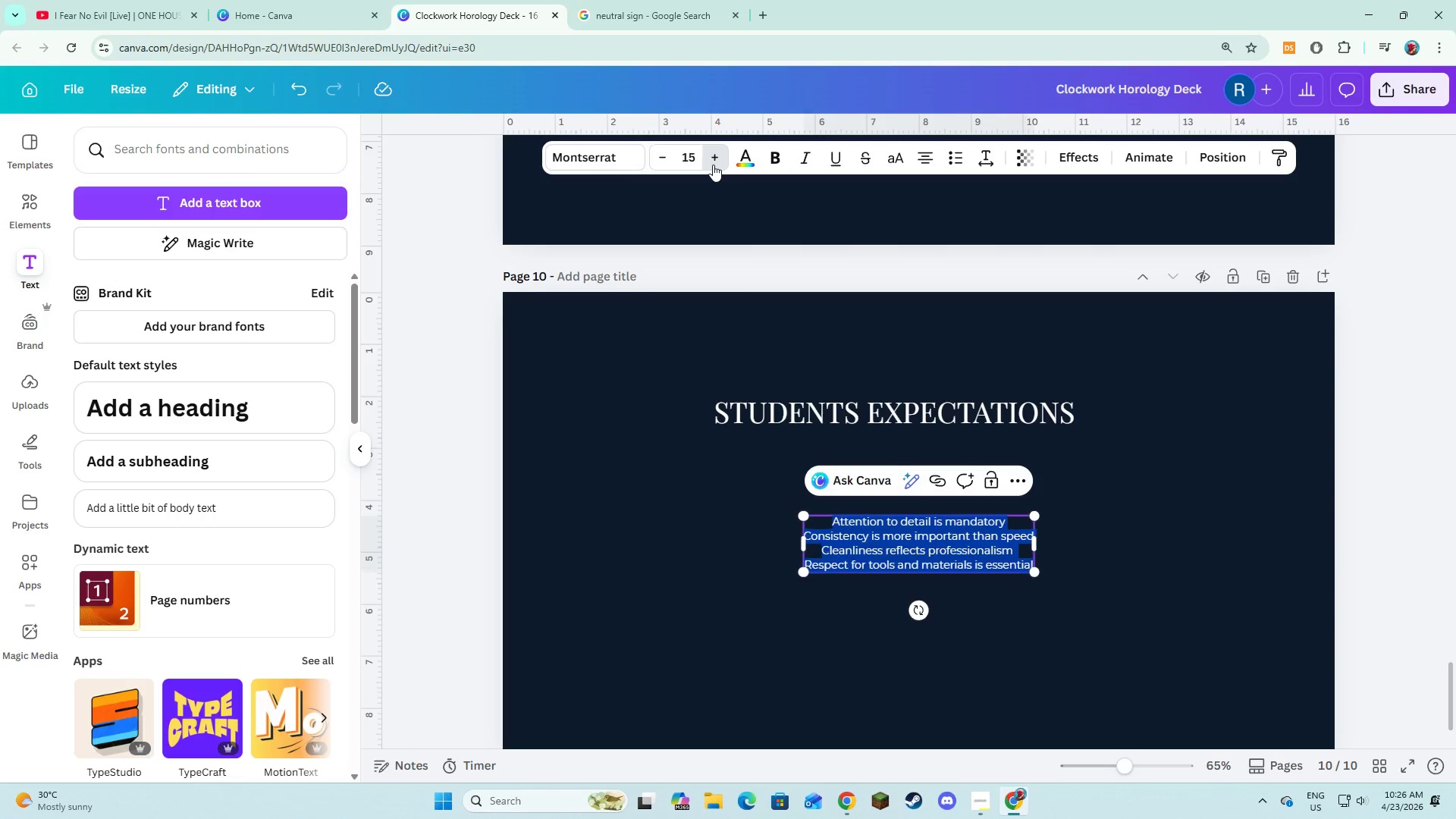 
triple_click([713, 165])
 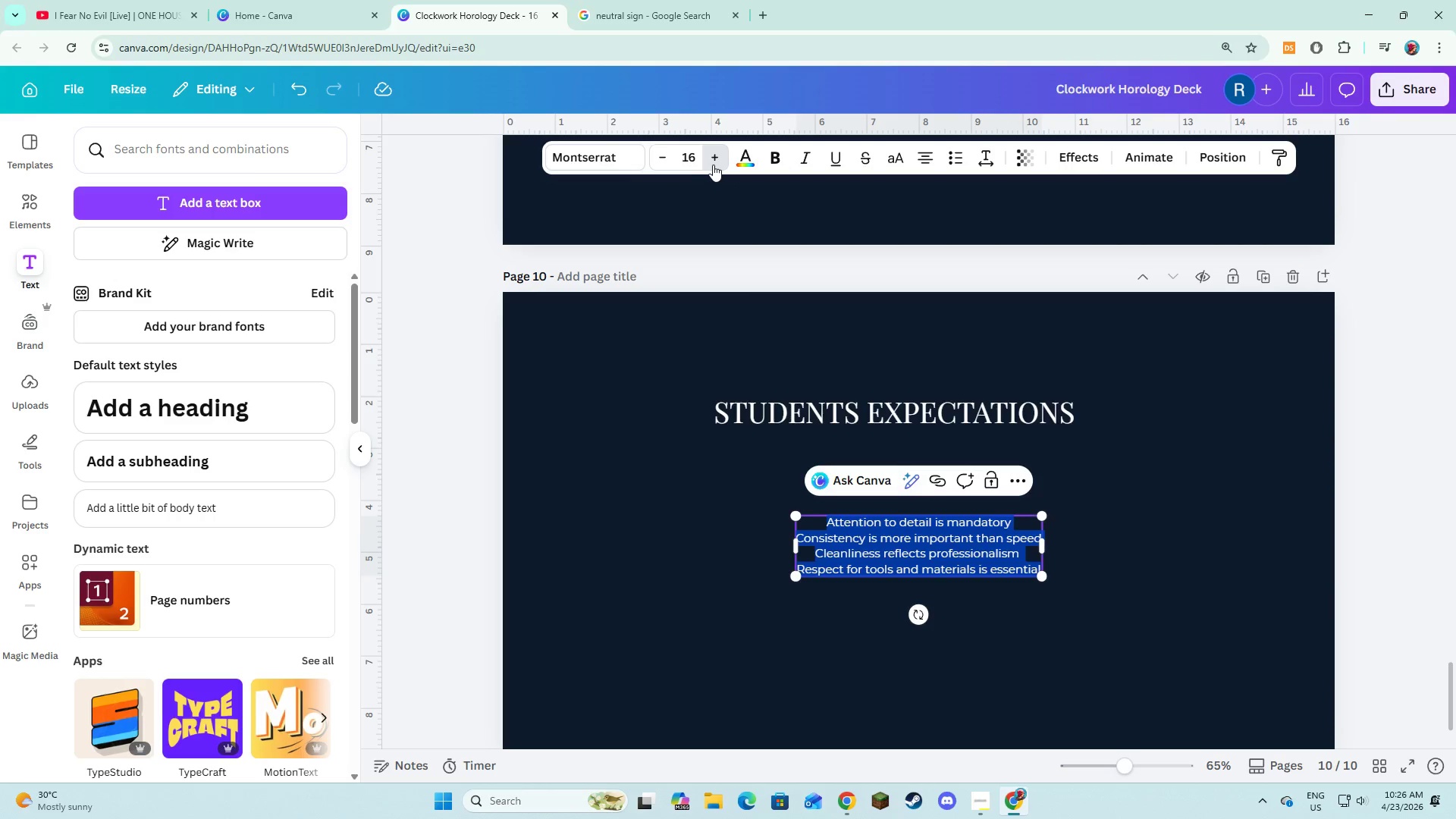 
triple_click([713, 165])
 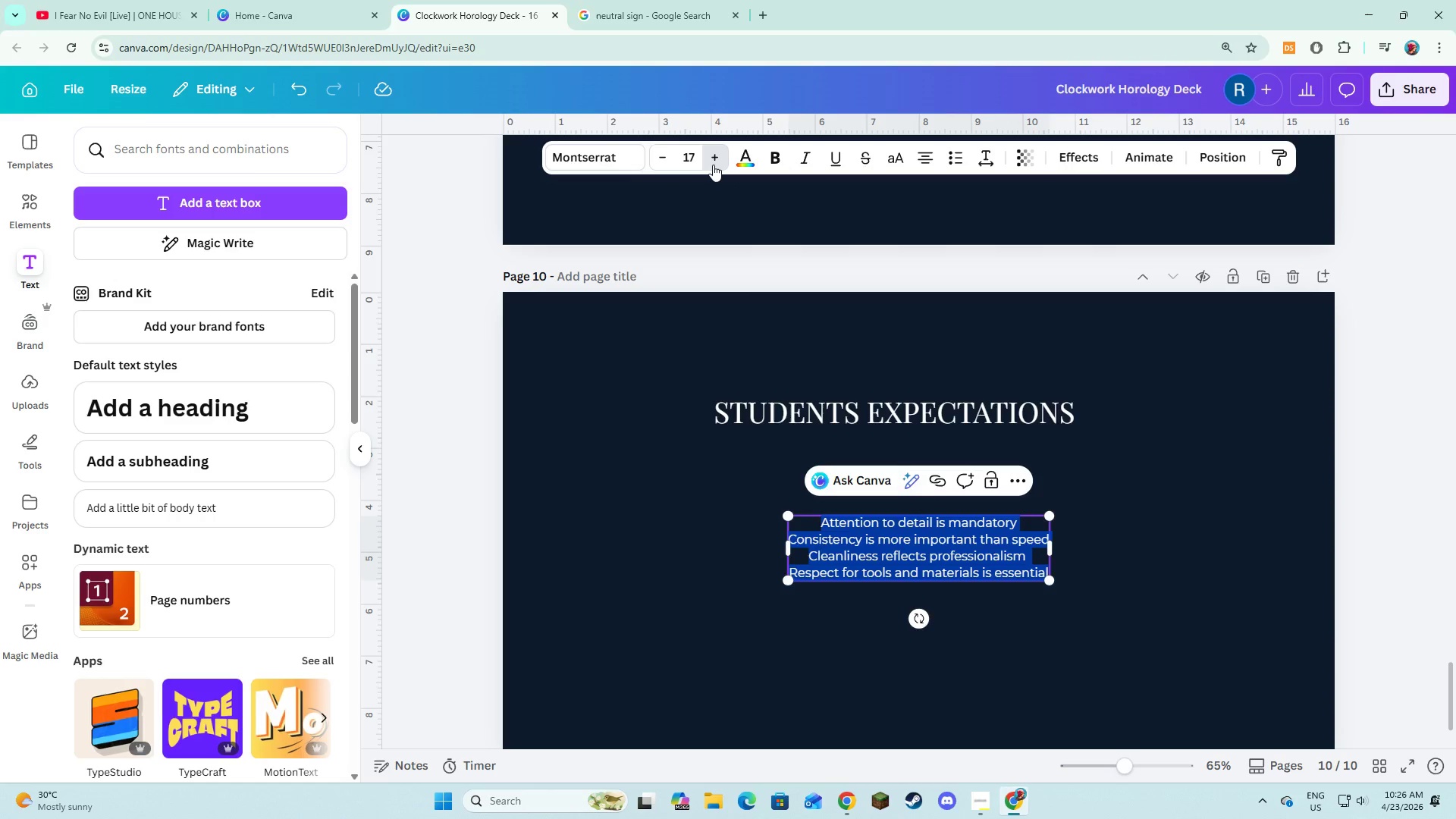 
triple_click([713, 165])
 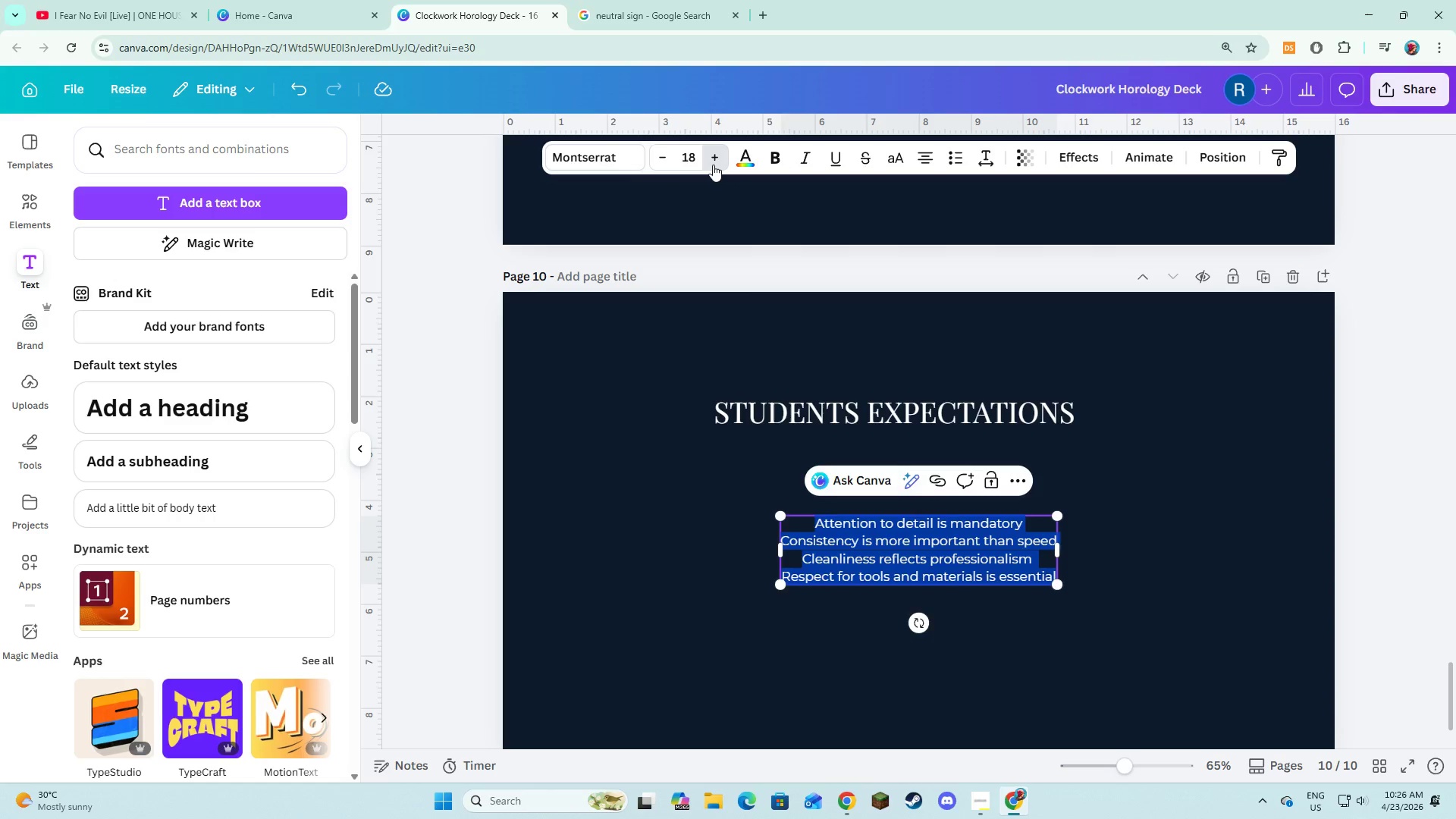 
triple_click([713, 165])
 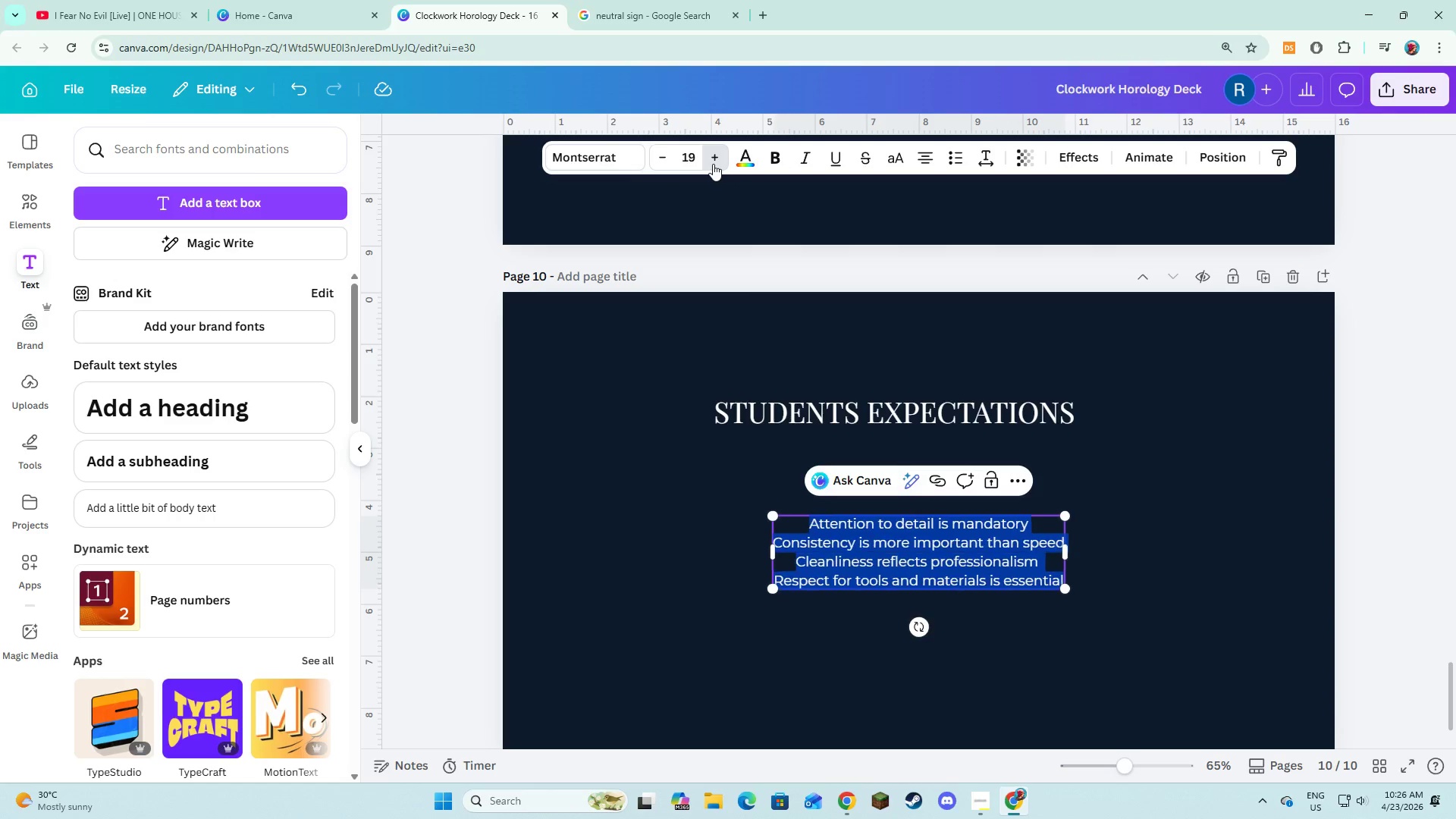 
triple_click([713, 164])
 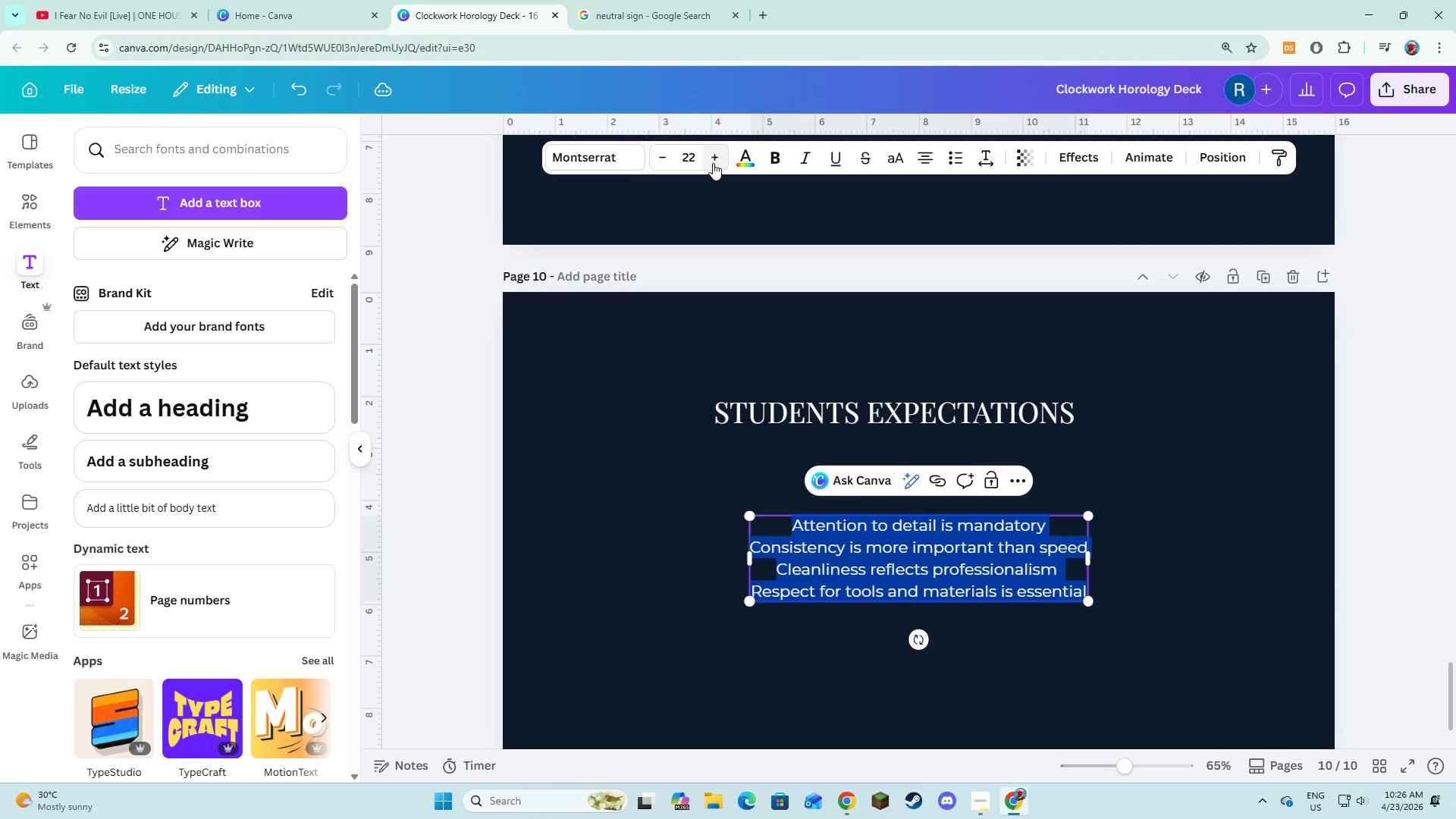 
triple_click([713, 163])
 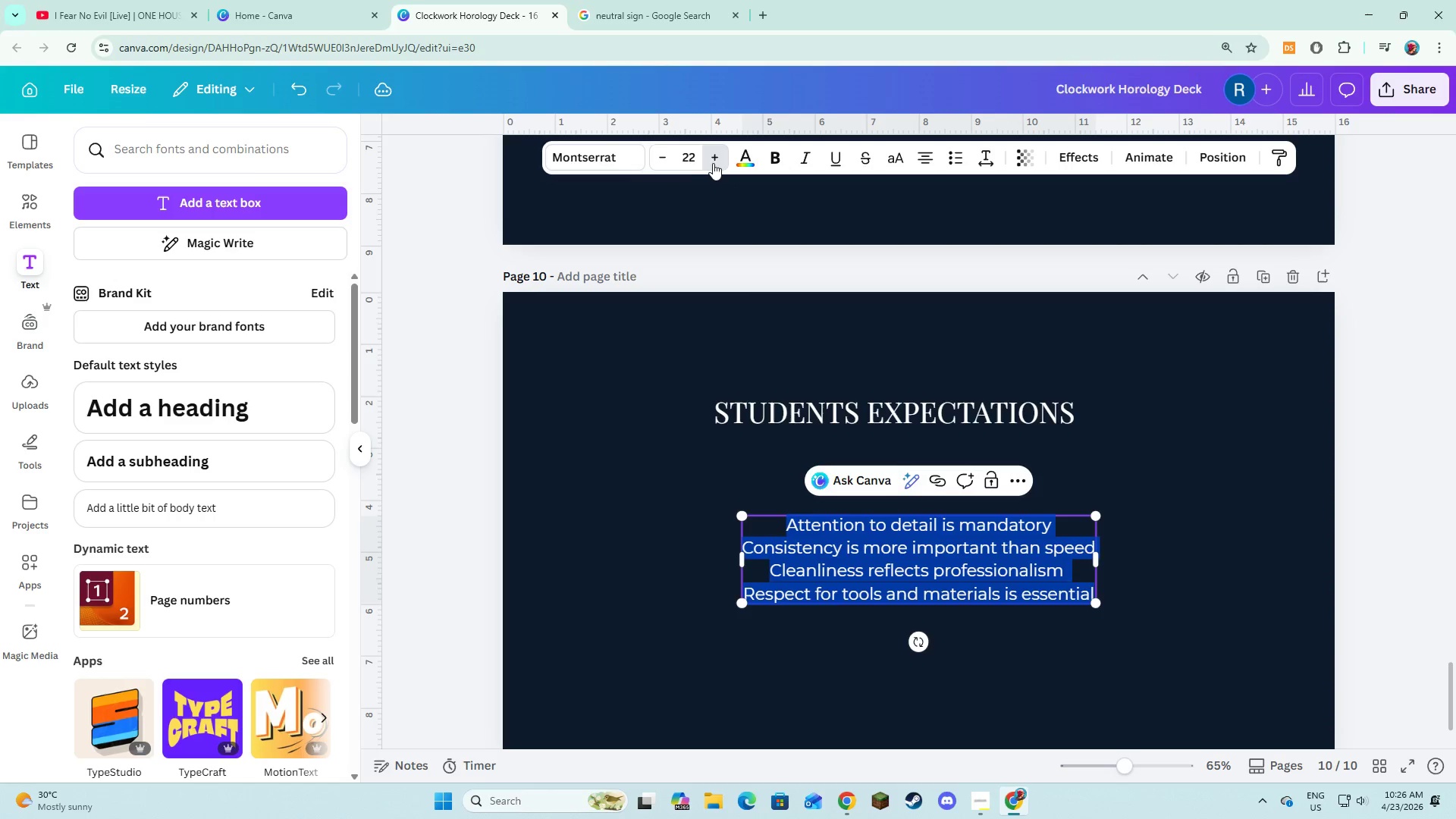 
triple_click([713, 163])
 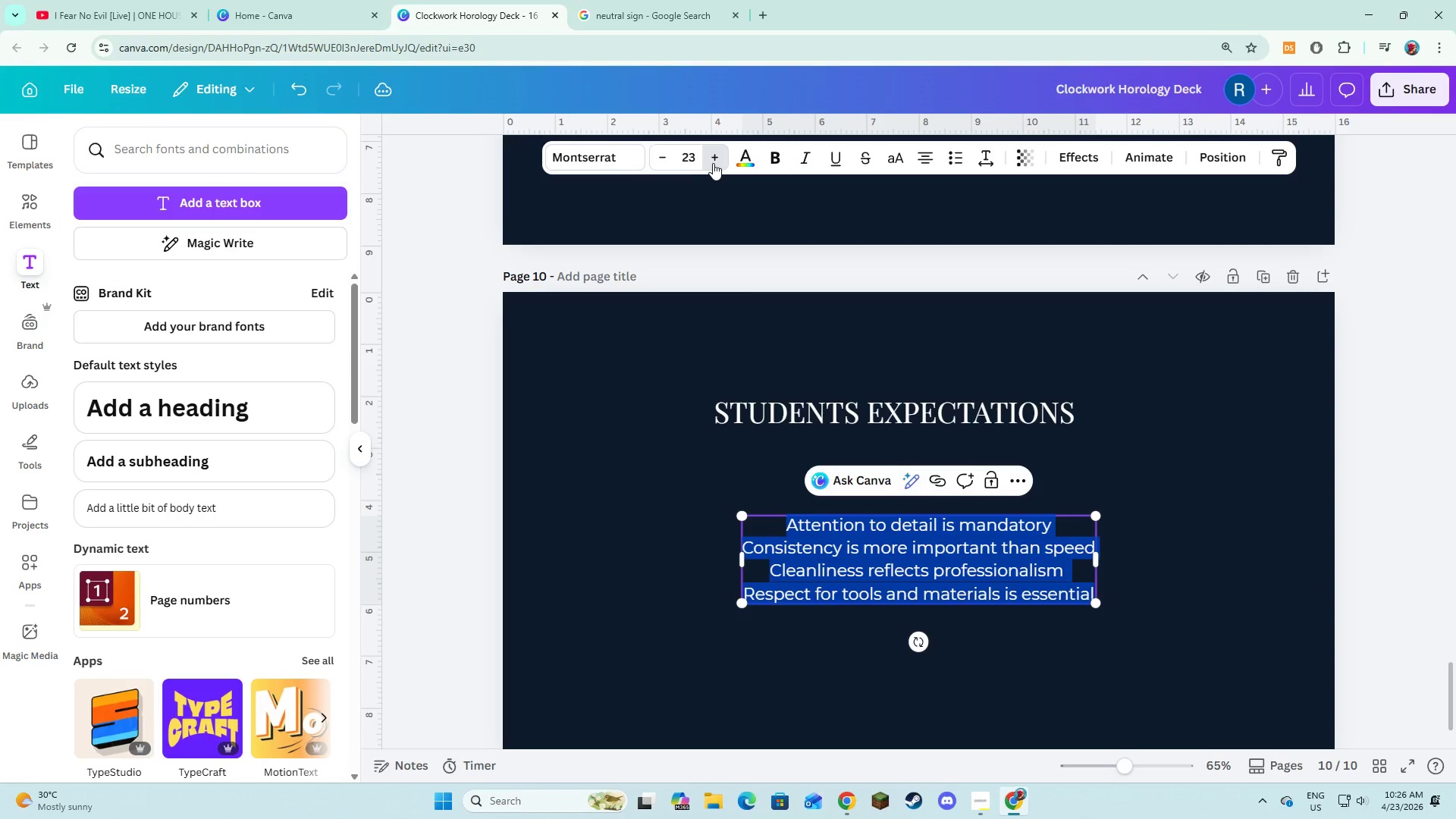 
triple_click([713, 163])
 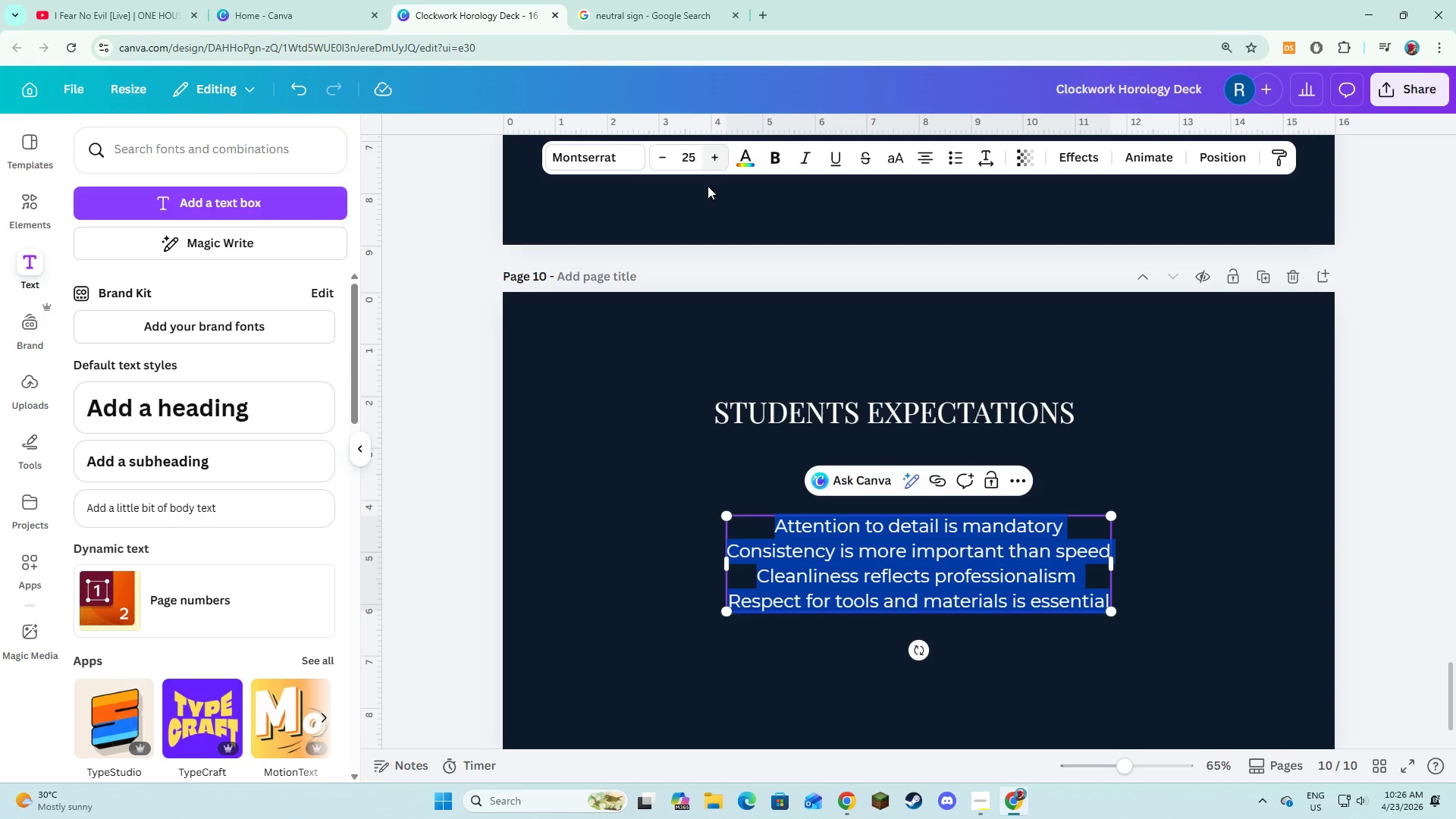 
left_click([707, 196])
 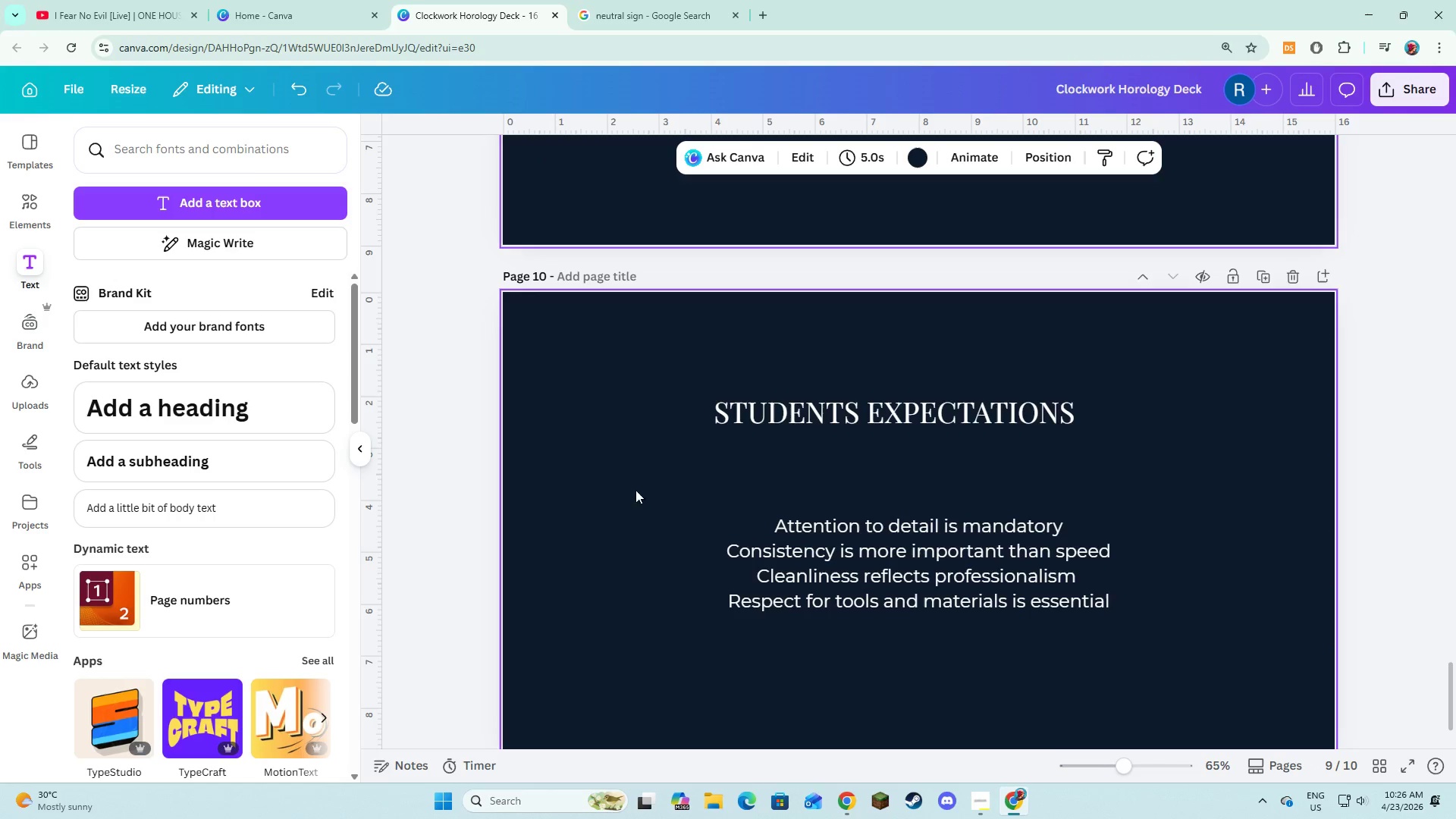 
left_click([617, 527])
 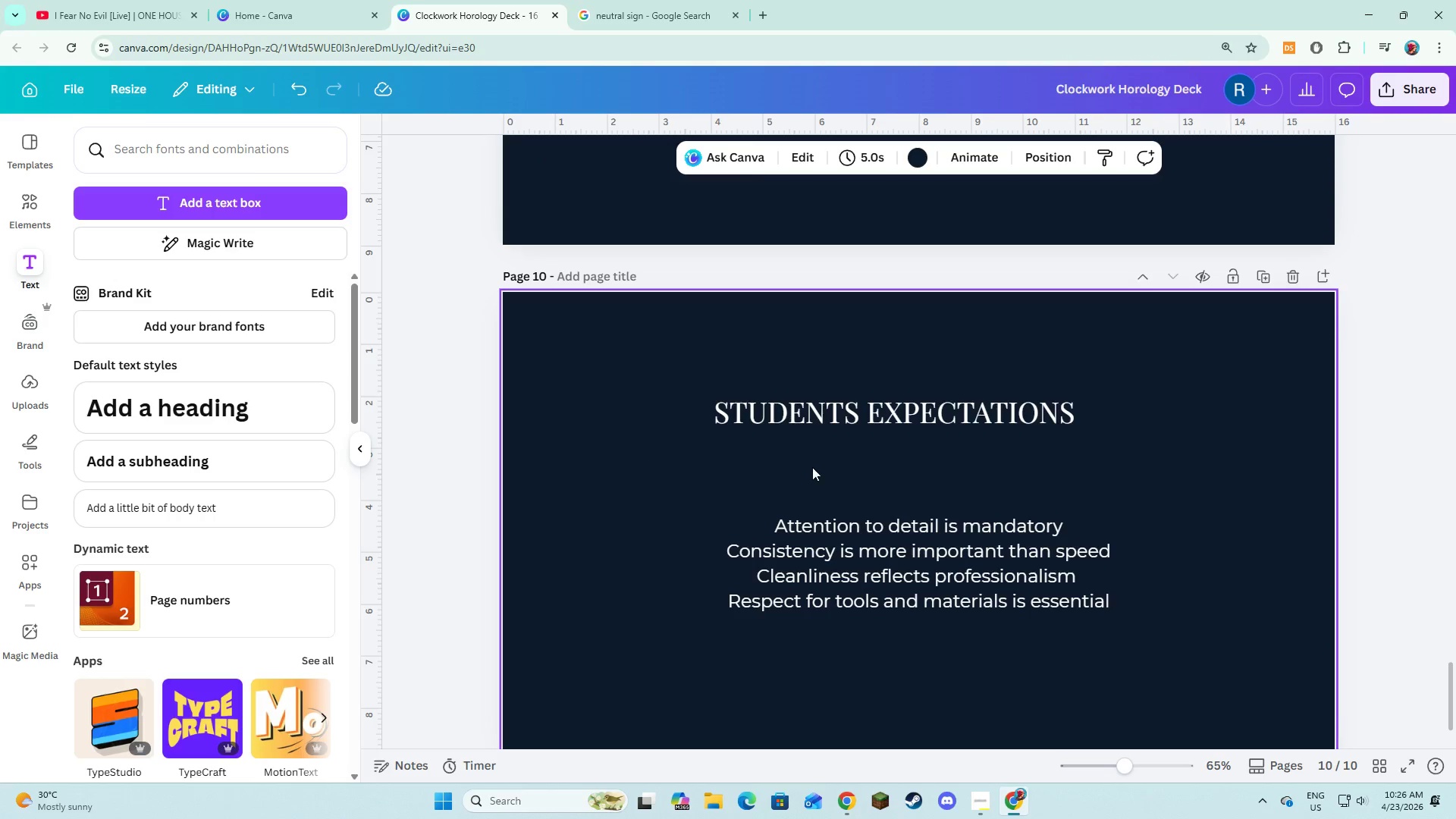 
scroll: coordinate [814, 467], scroll_direction: down, amount: 2.0
 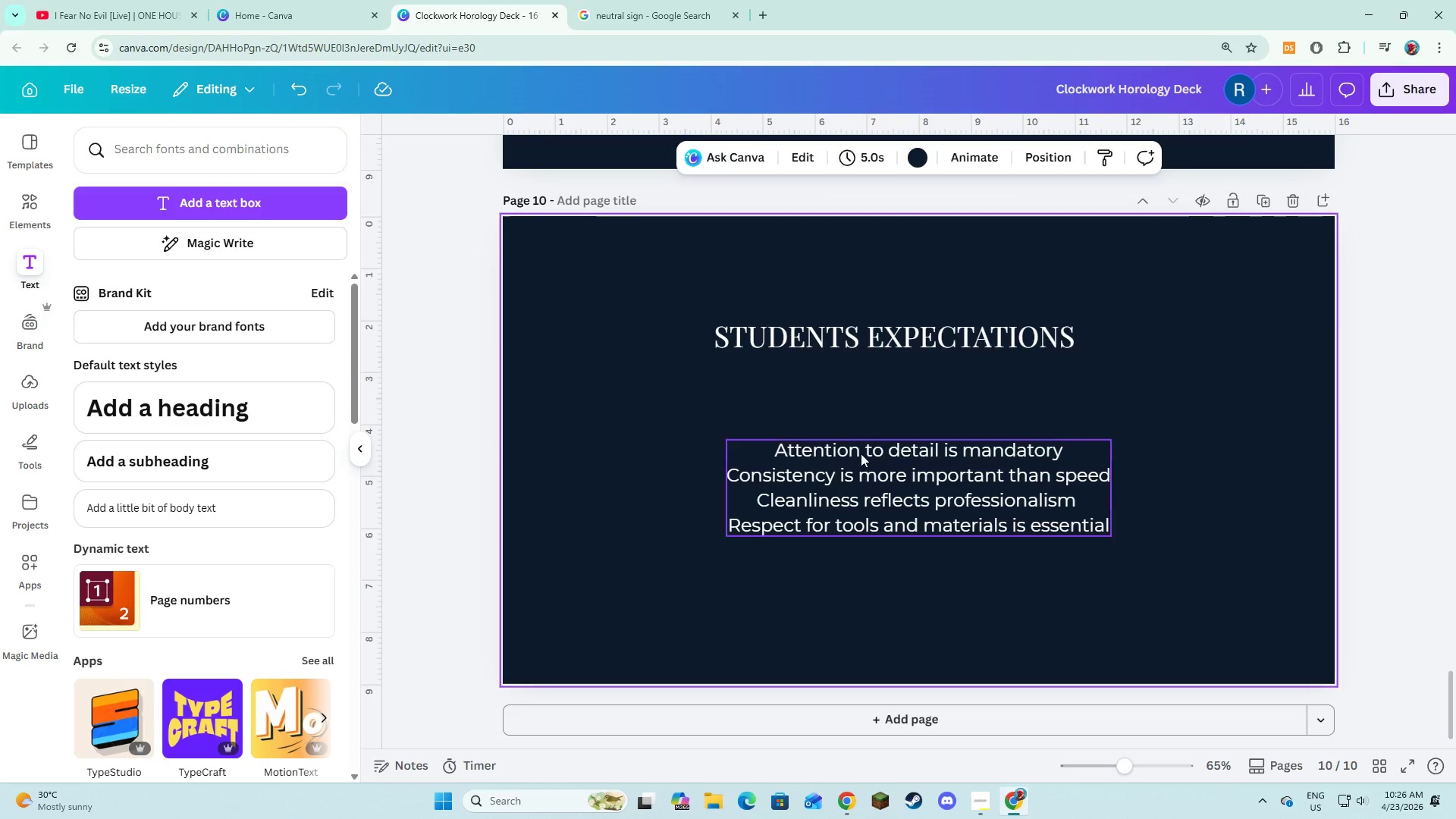 
left_click([861, 488])
 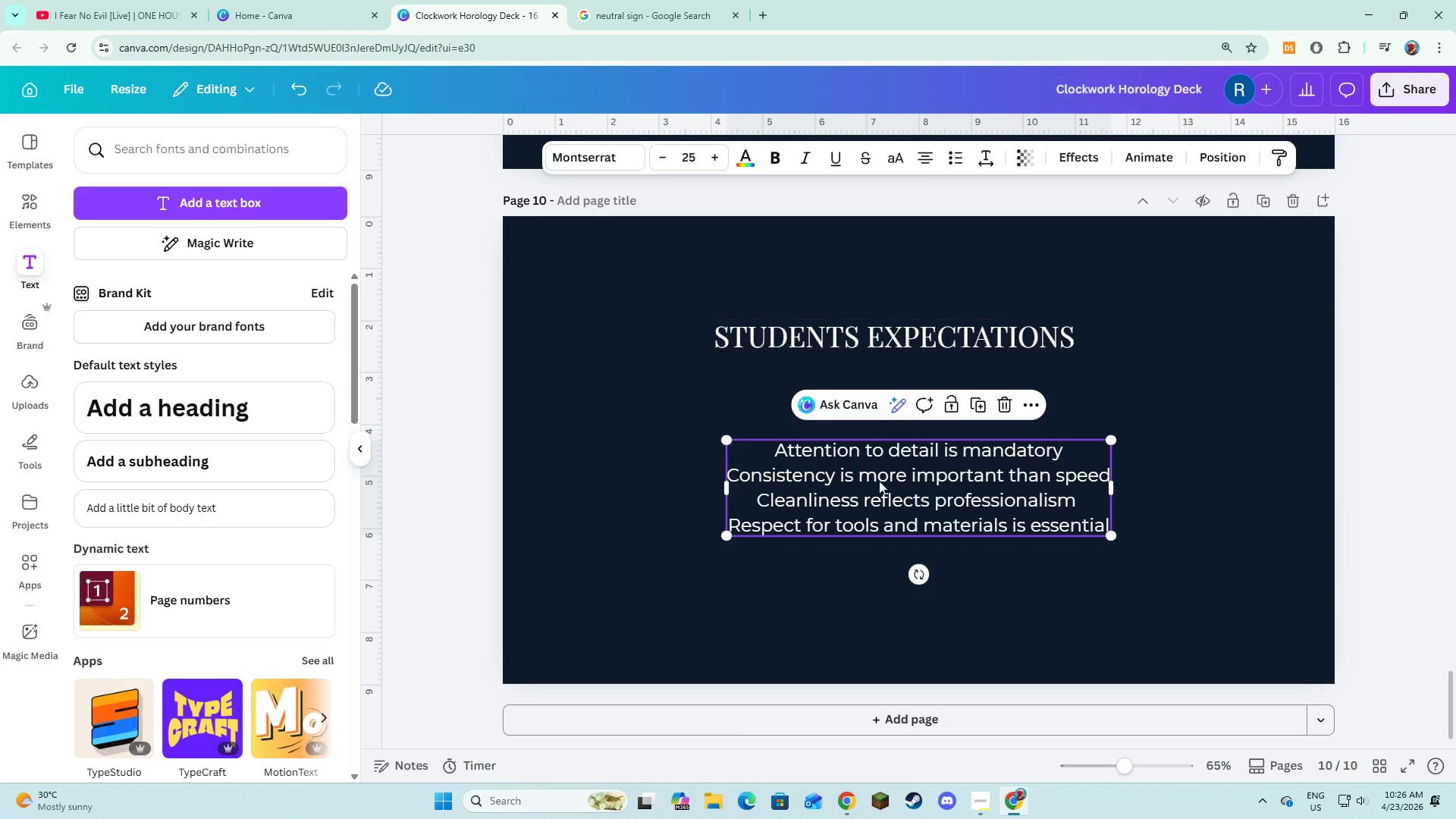 
left_click_drag(start_coordinate=[874, 507], to_coordinate=[871, 492])
 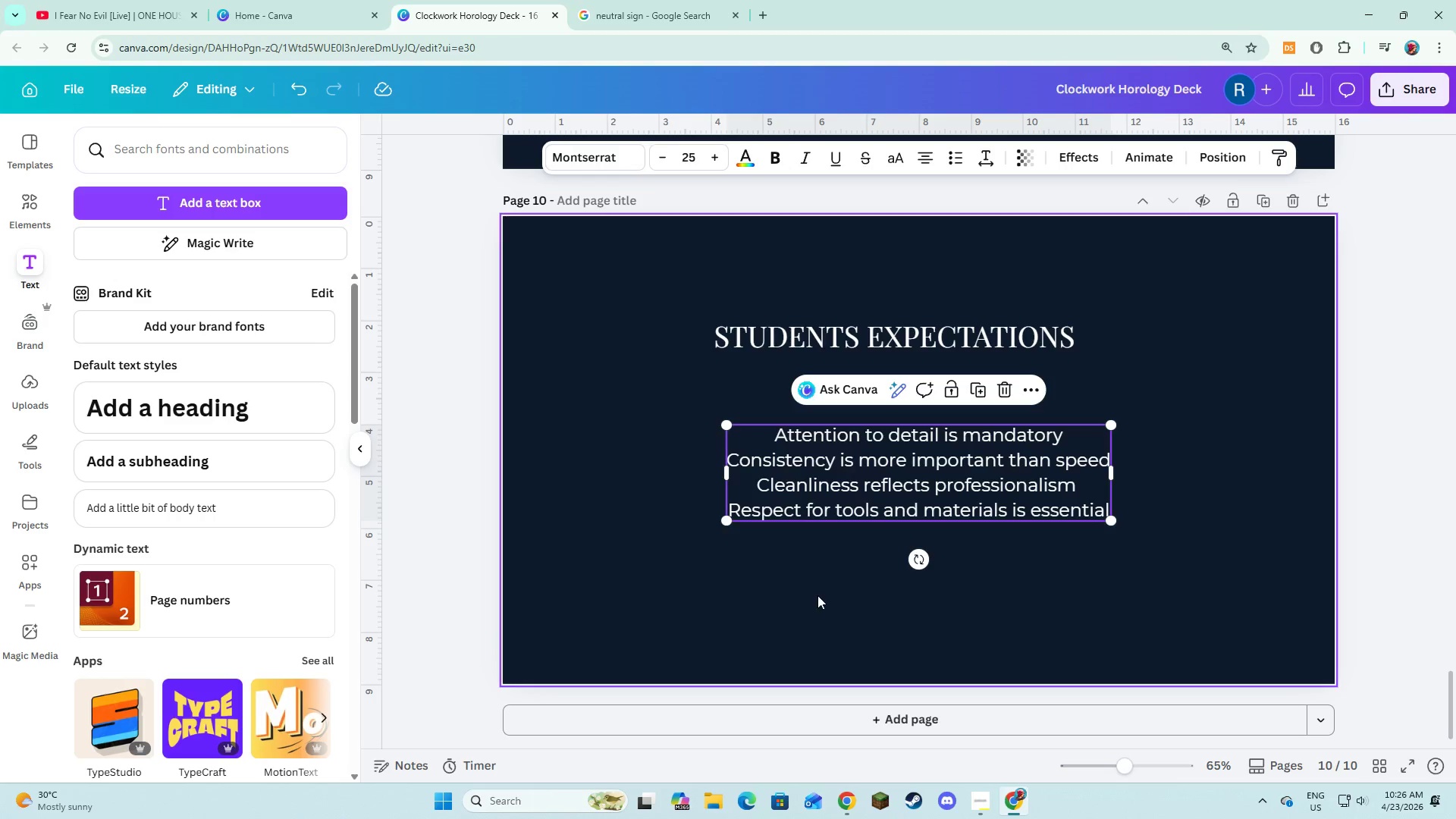 
left_click([817, 595])
 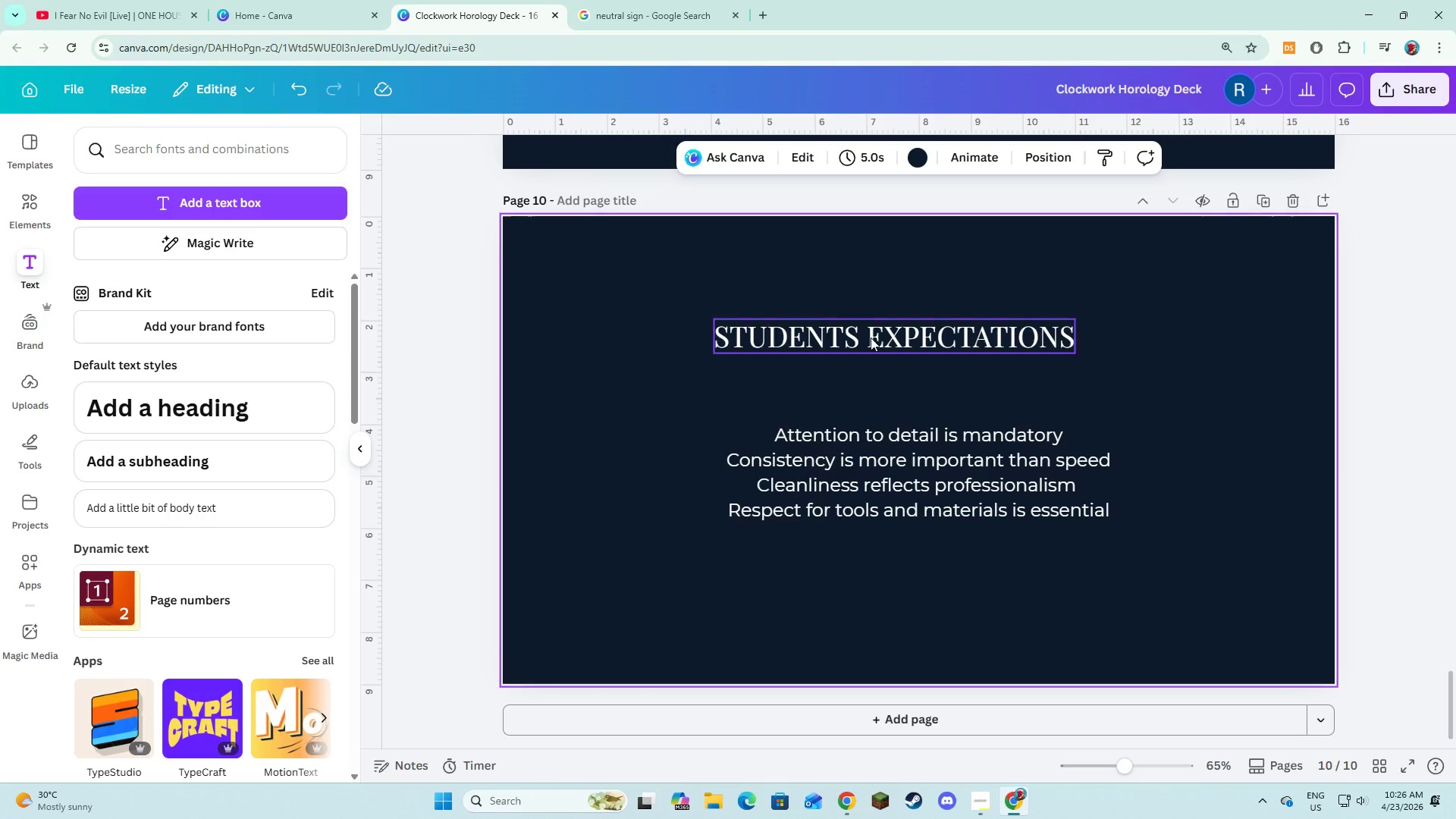 
left_click([871, 337])
 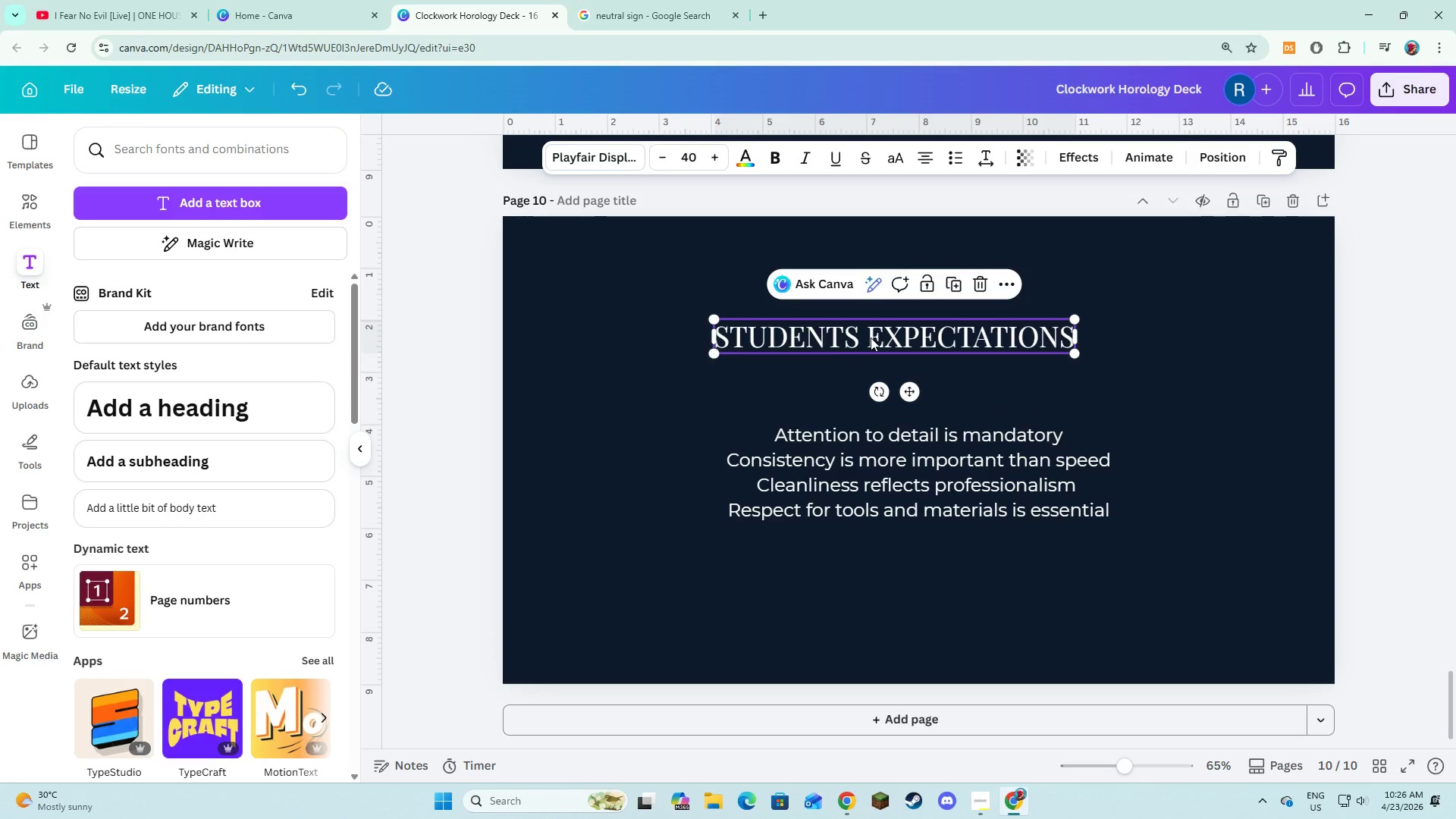 
left_click_drag(start_coordinate=[871, 337], to_coordinate=[895, 338])
 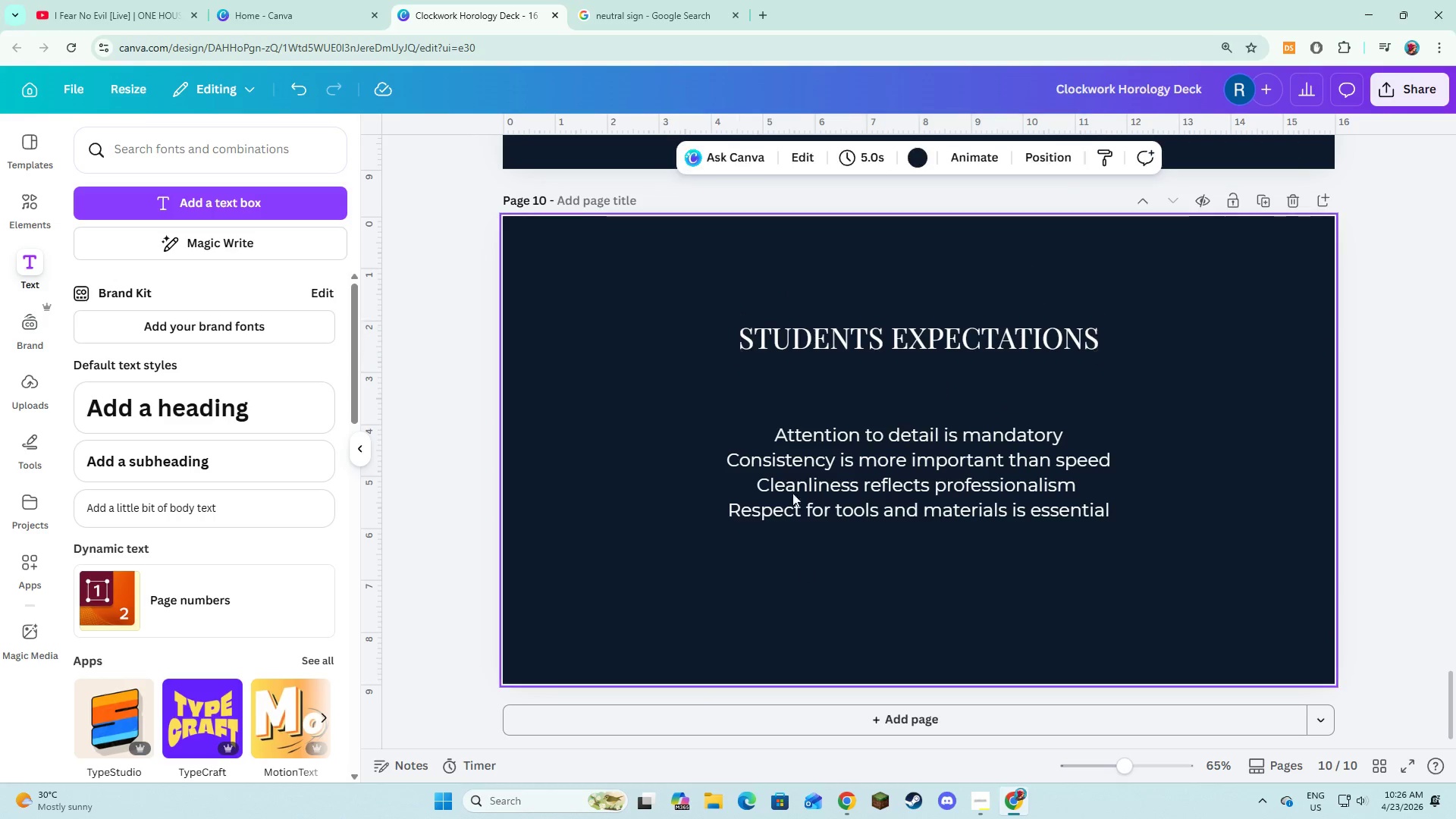 
double_click([786, 473])
 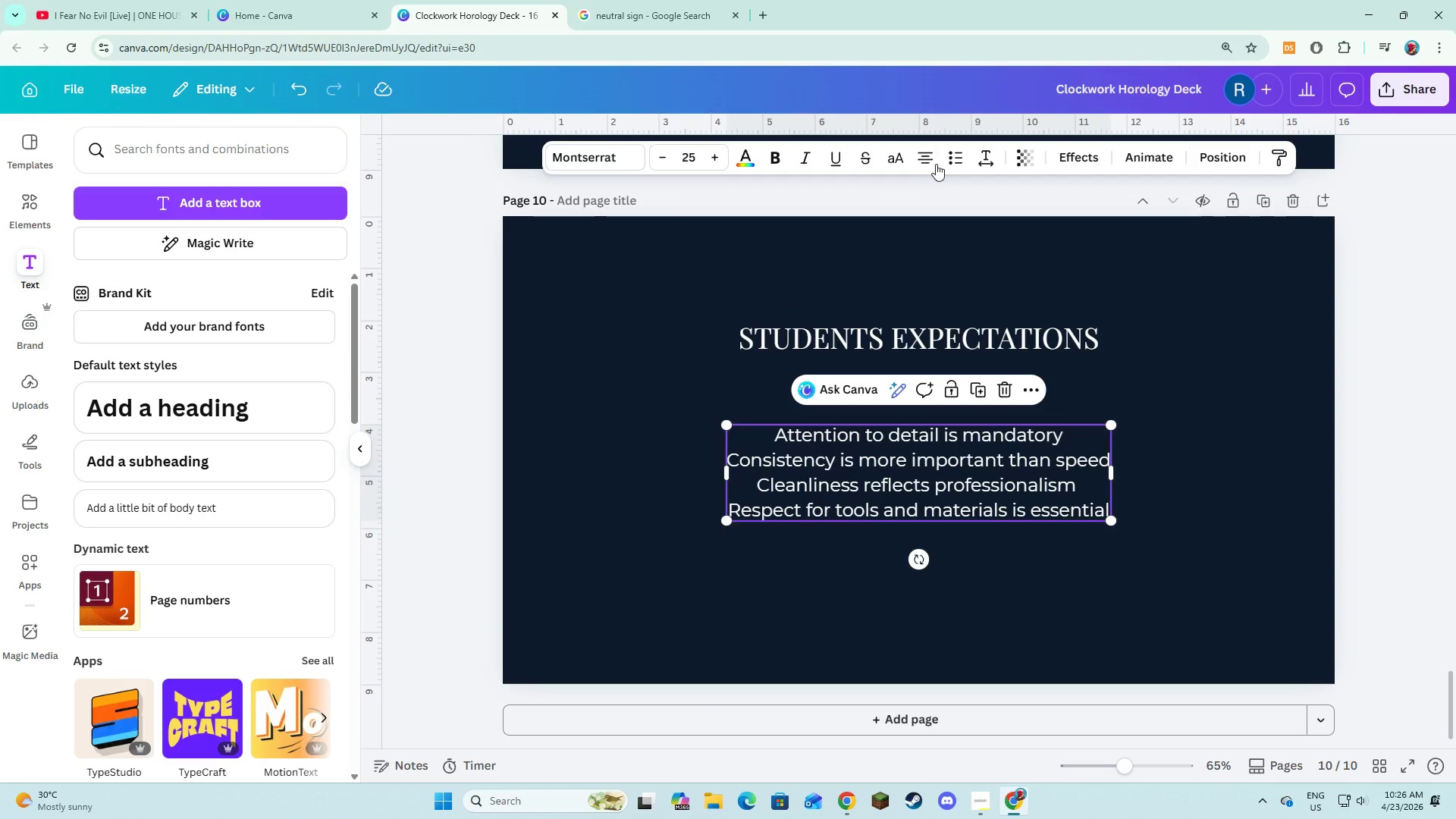 
left_click([934, 162])
 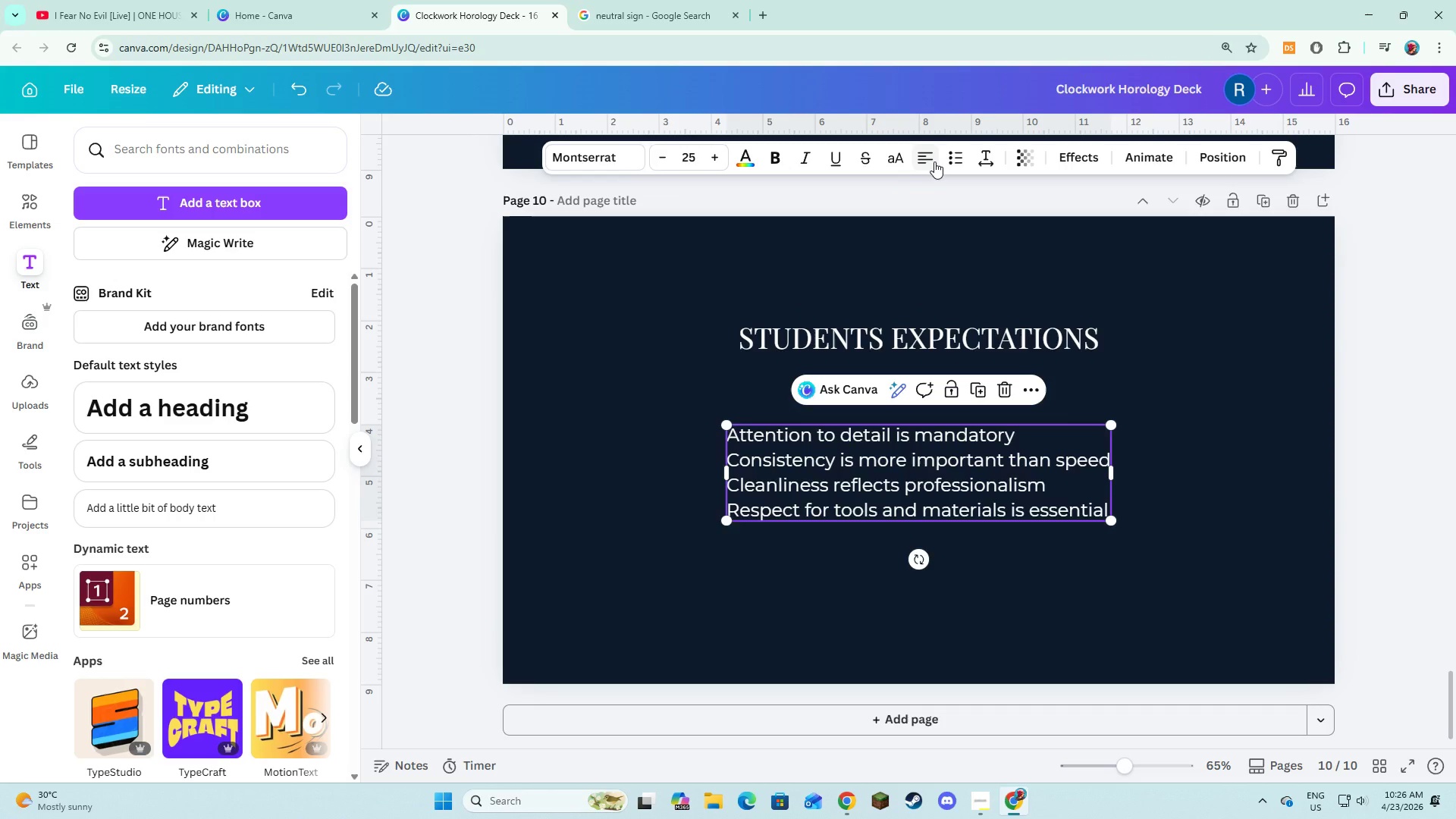 
left_click([934, 162])
 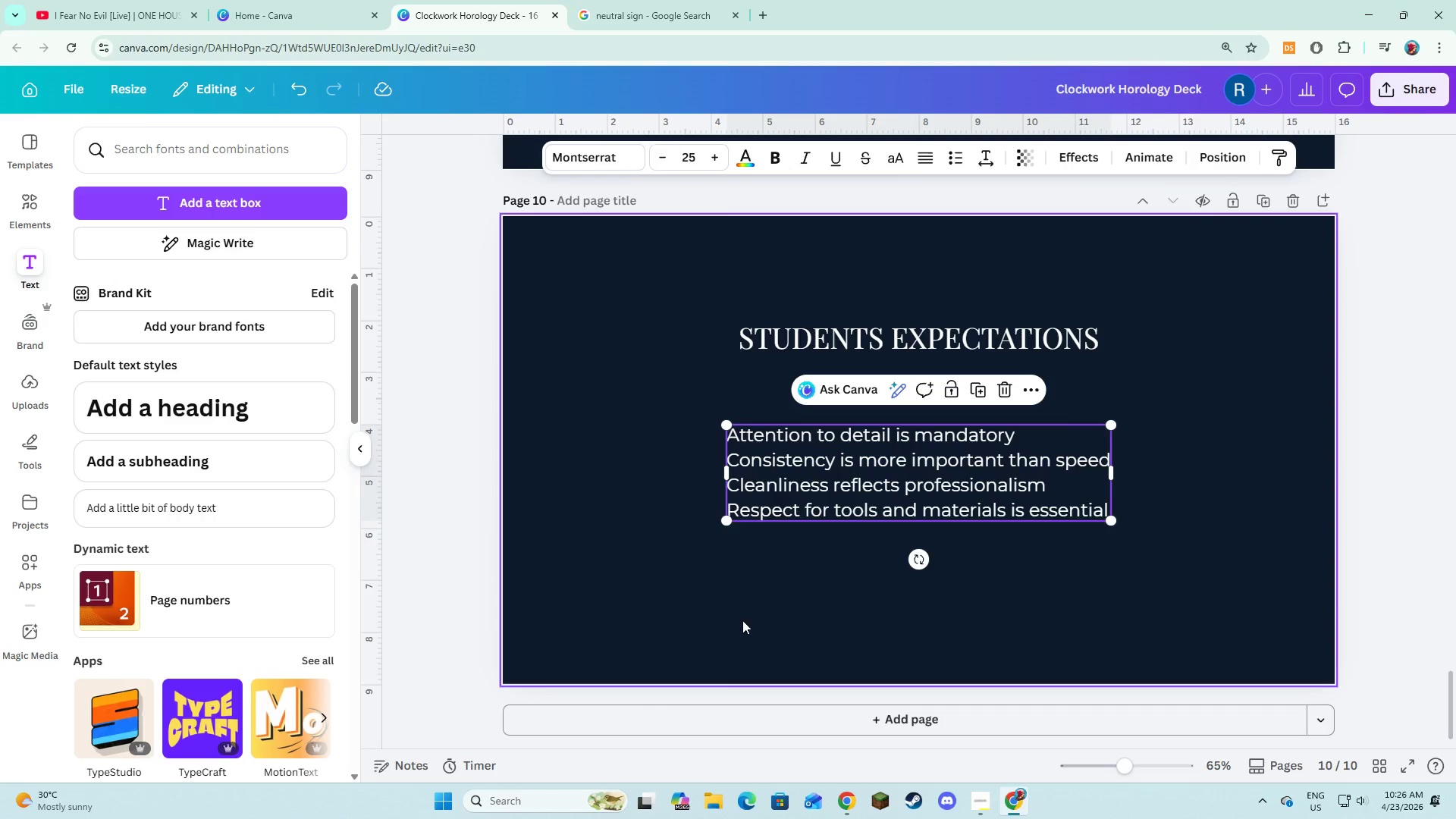 
double_click([805, 515])
 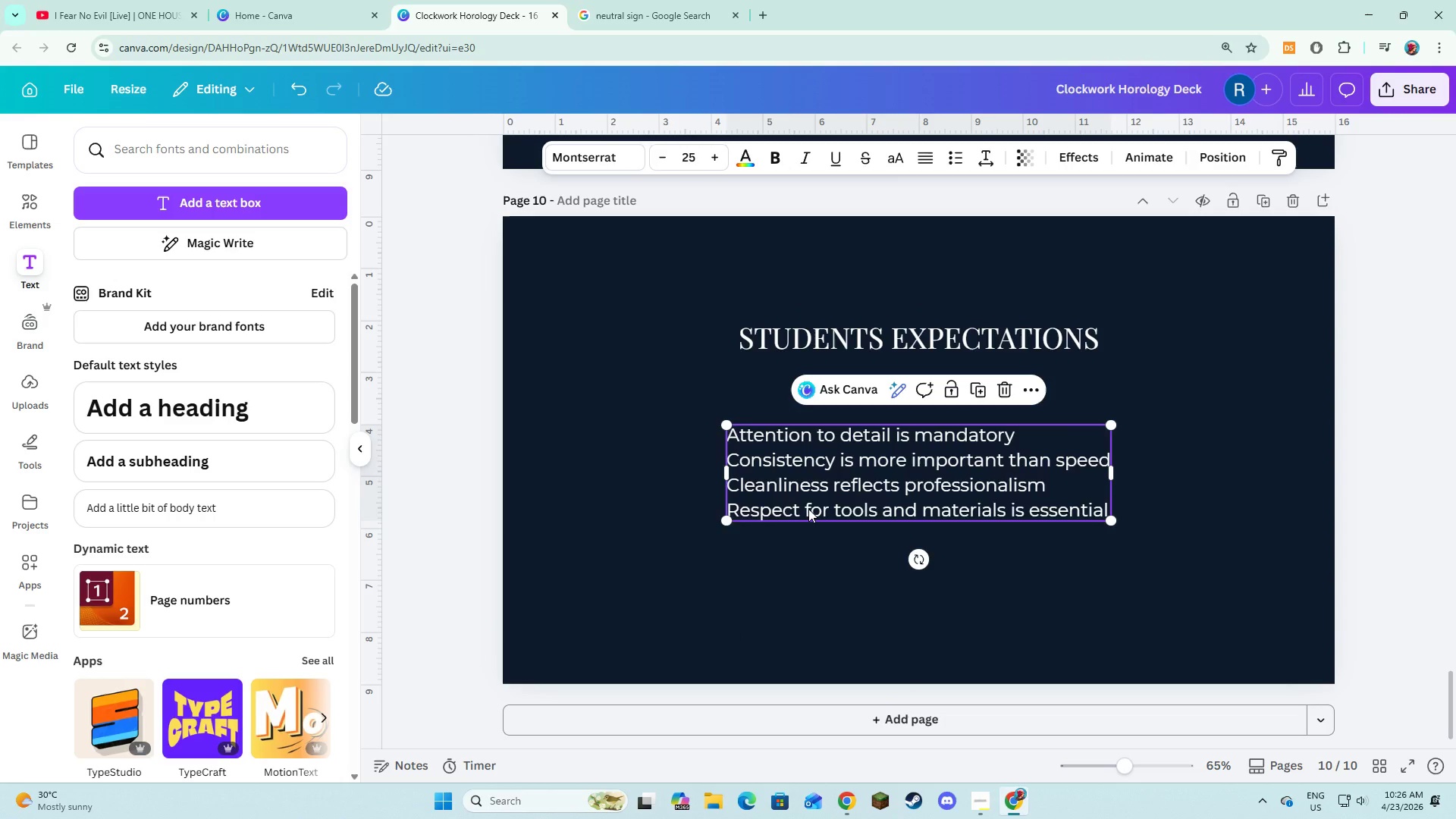 
left_click_drag(start_coordinate=[808, 509], to_coordinate=[810, 500])
 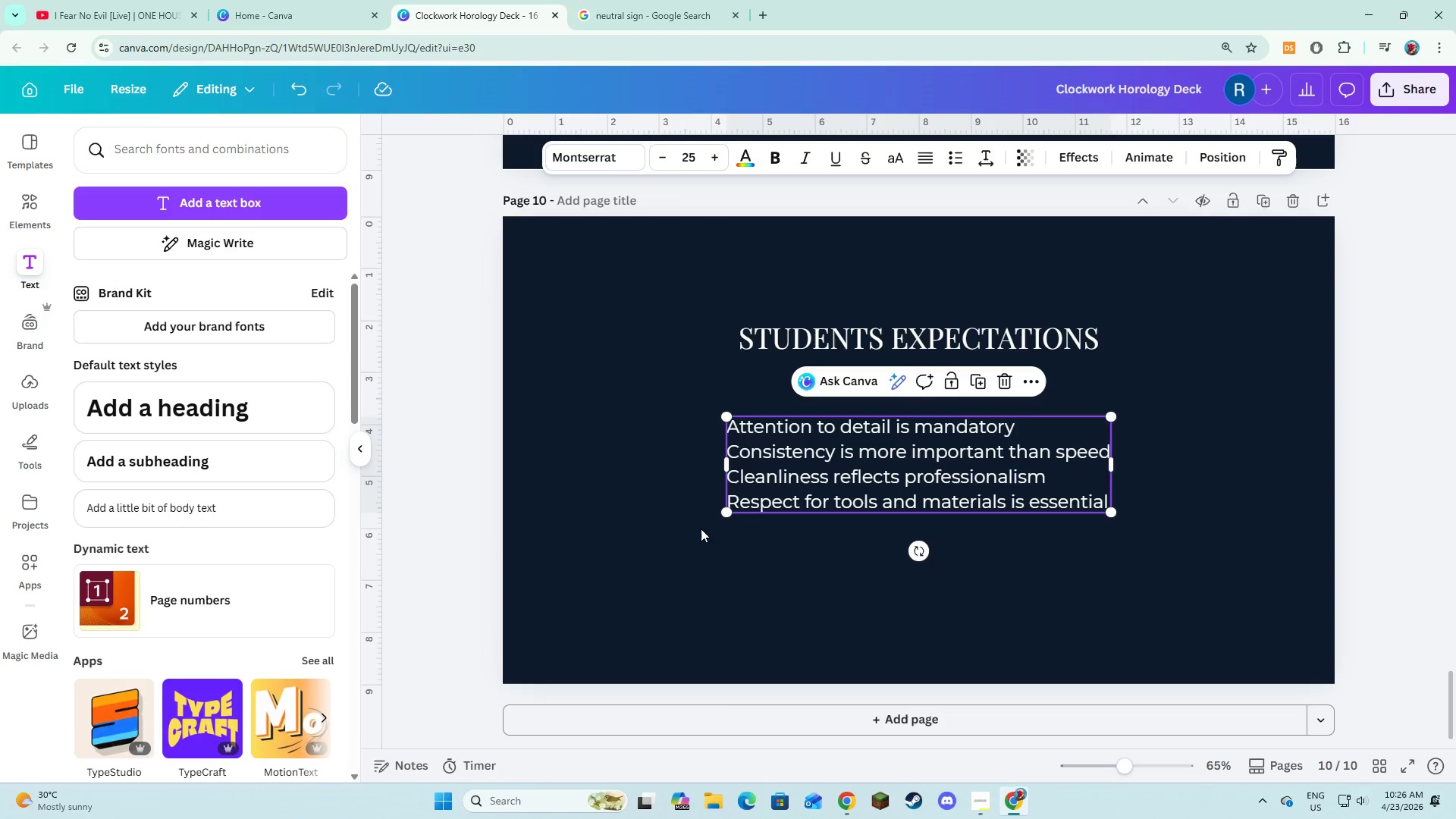 
left_click([679, 563])
 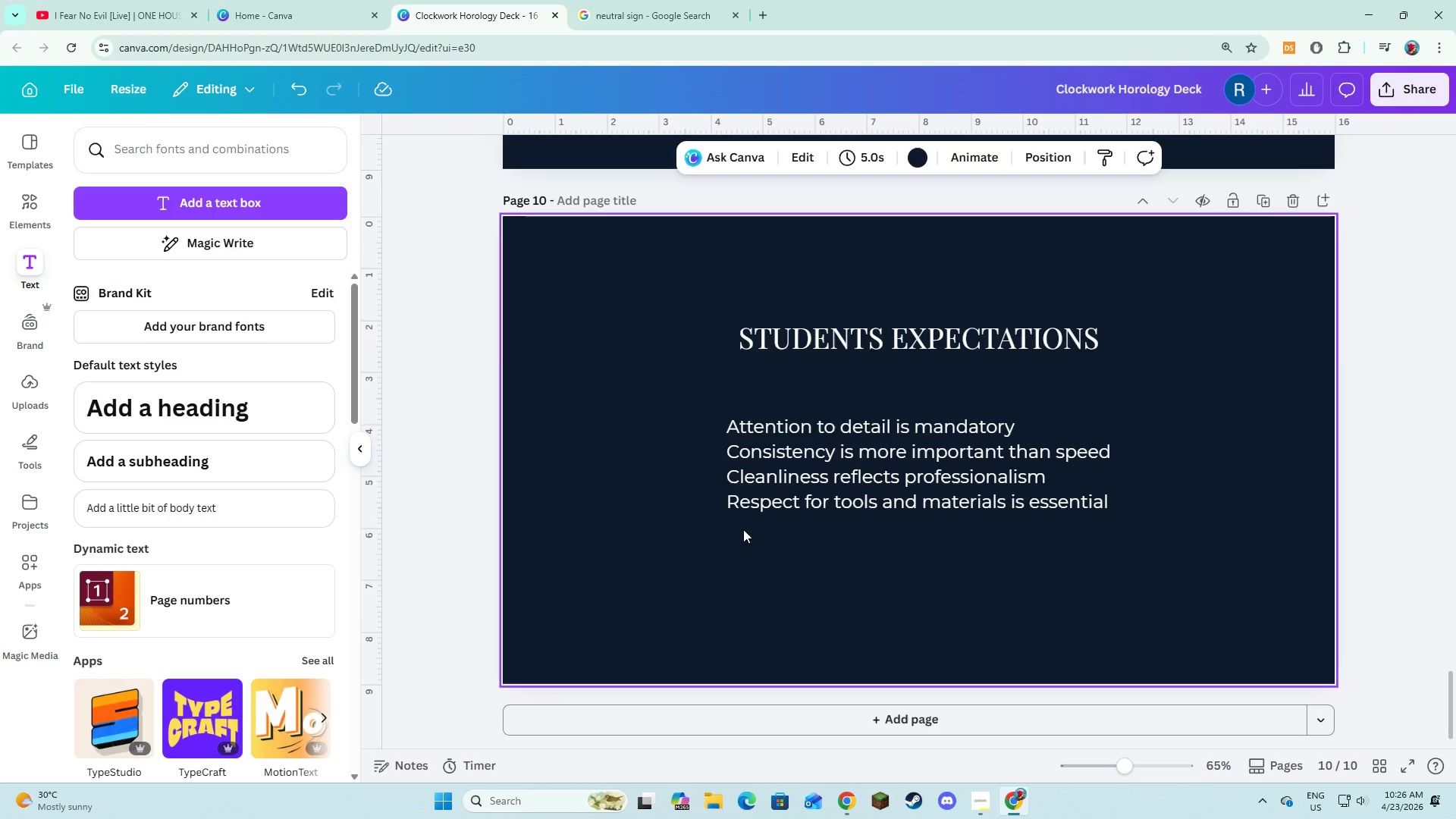 
scroll: coordinate [773, 515], scroll_direction: up, amount: 2.0
 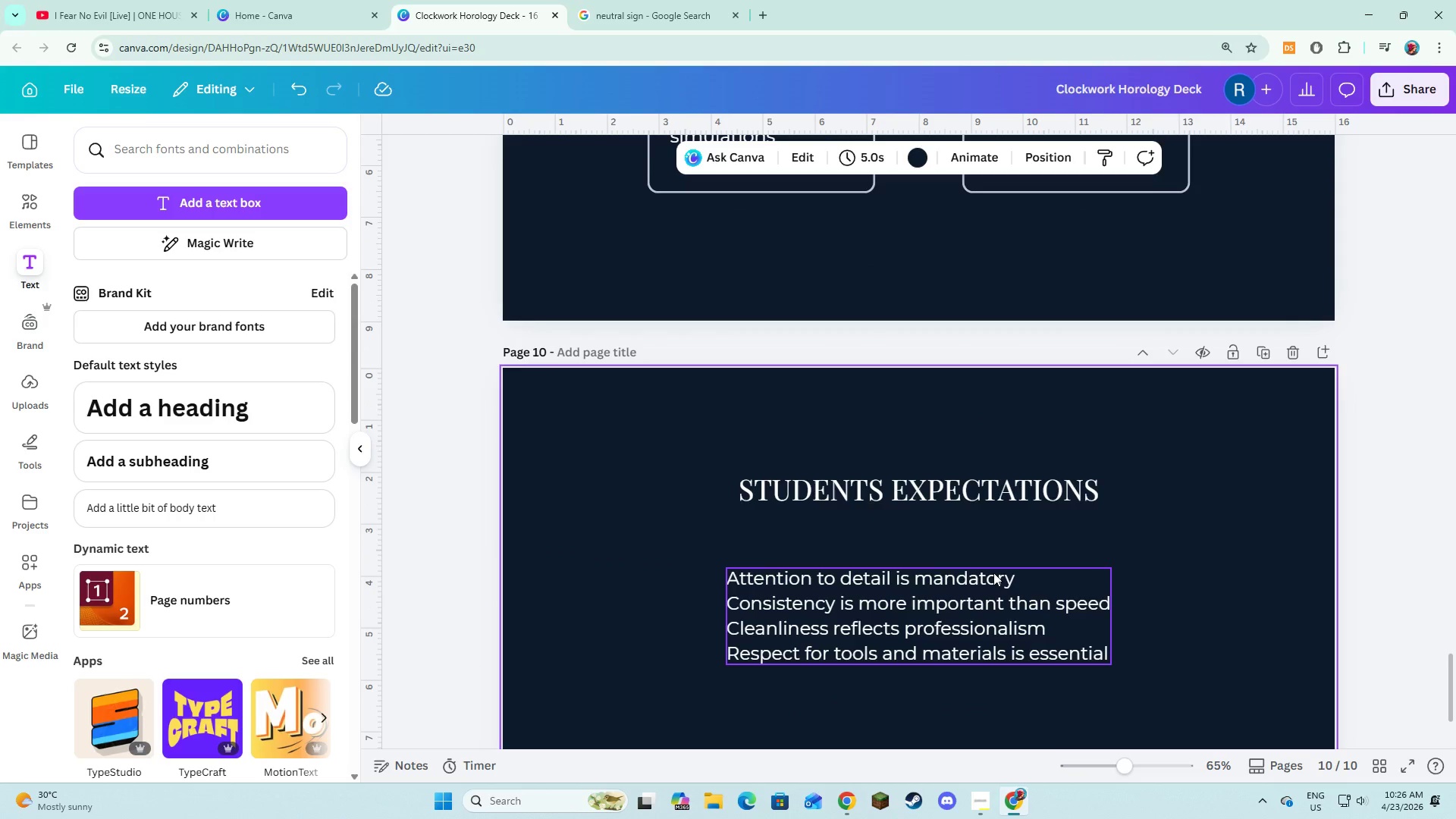 
double_click([1015, 576])
 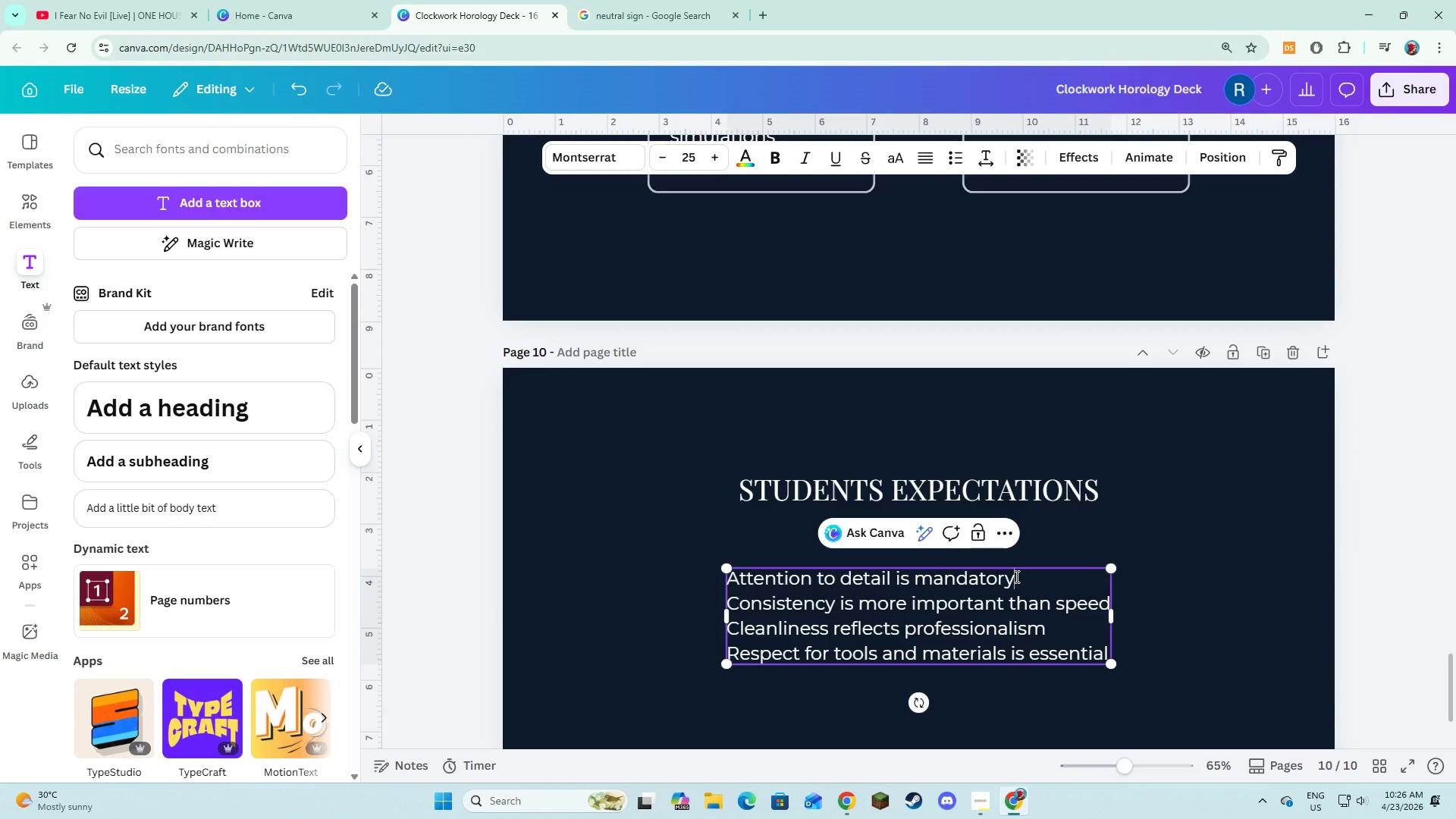 
key(Enter)
 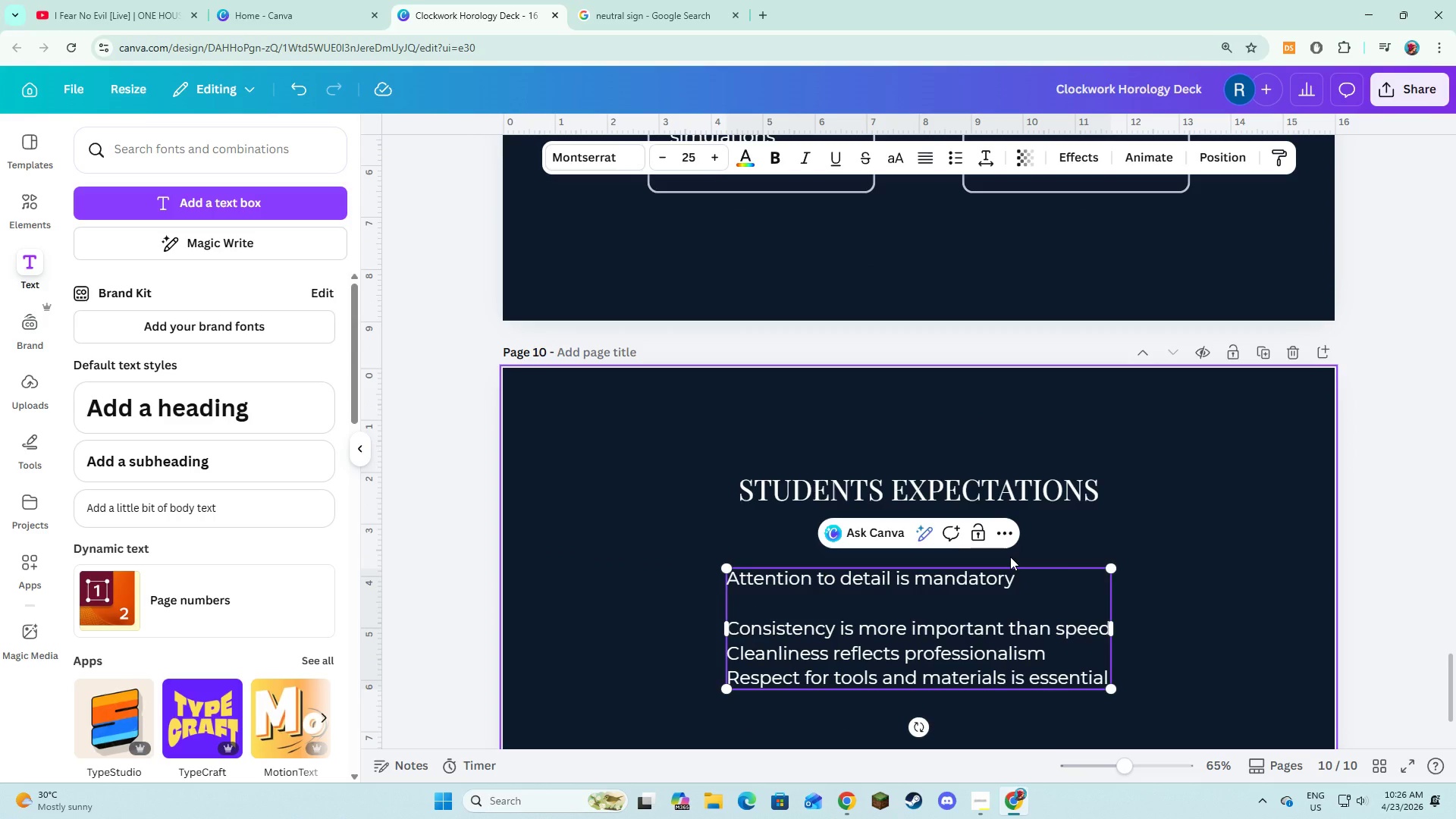 
scroll: coordinate [980, 573], scroll_direction: down, amount: 1.0
 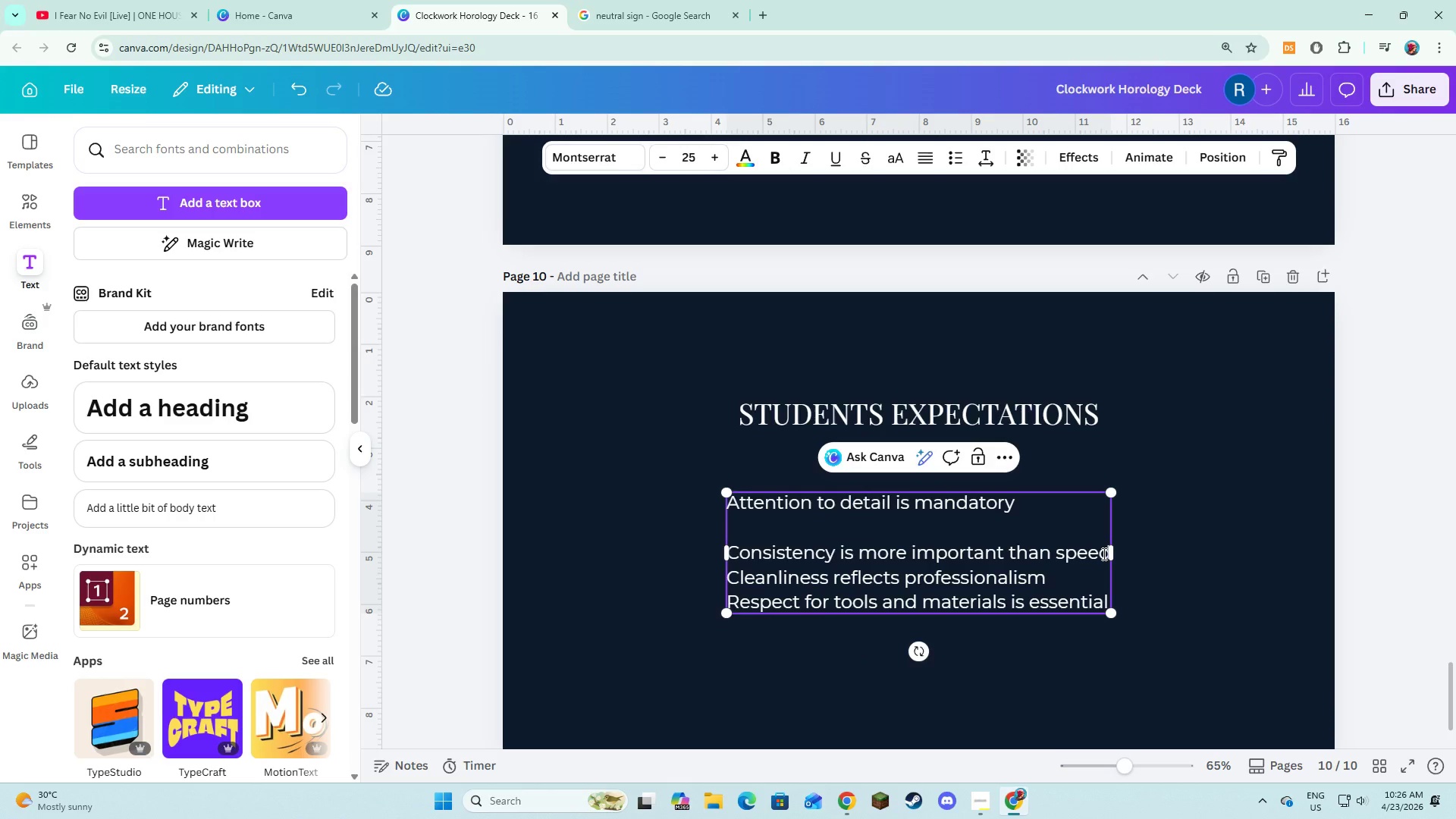 
left_click([1103, 554])
 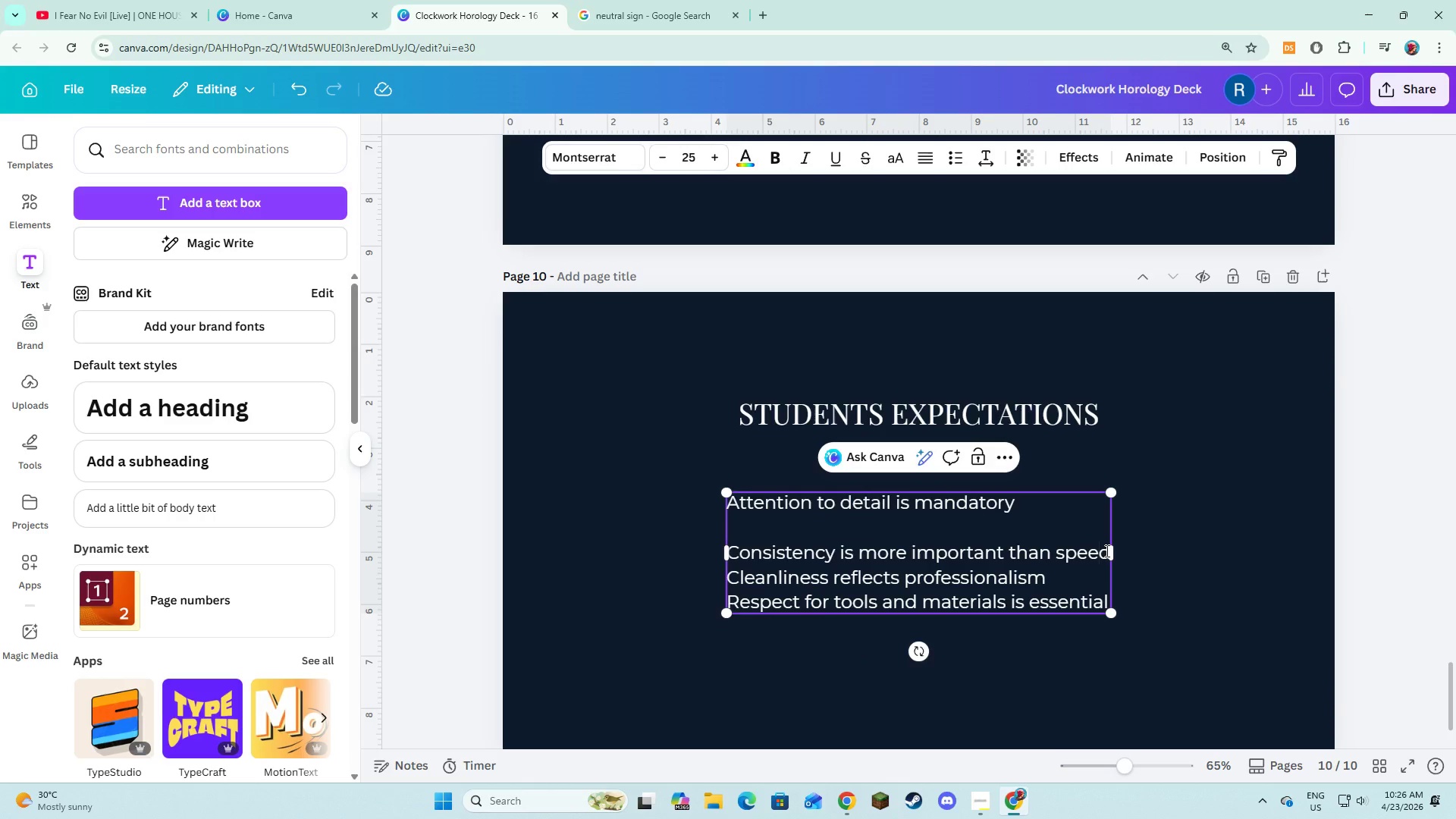 
key(ArrowRight)
 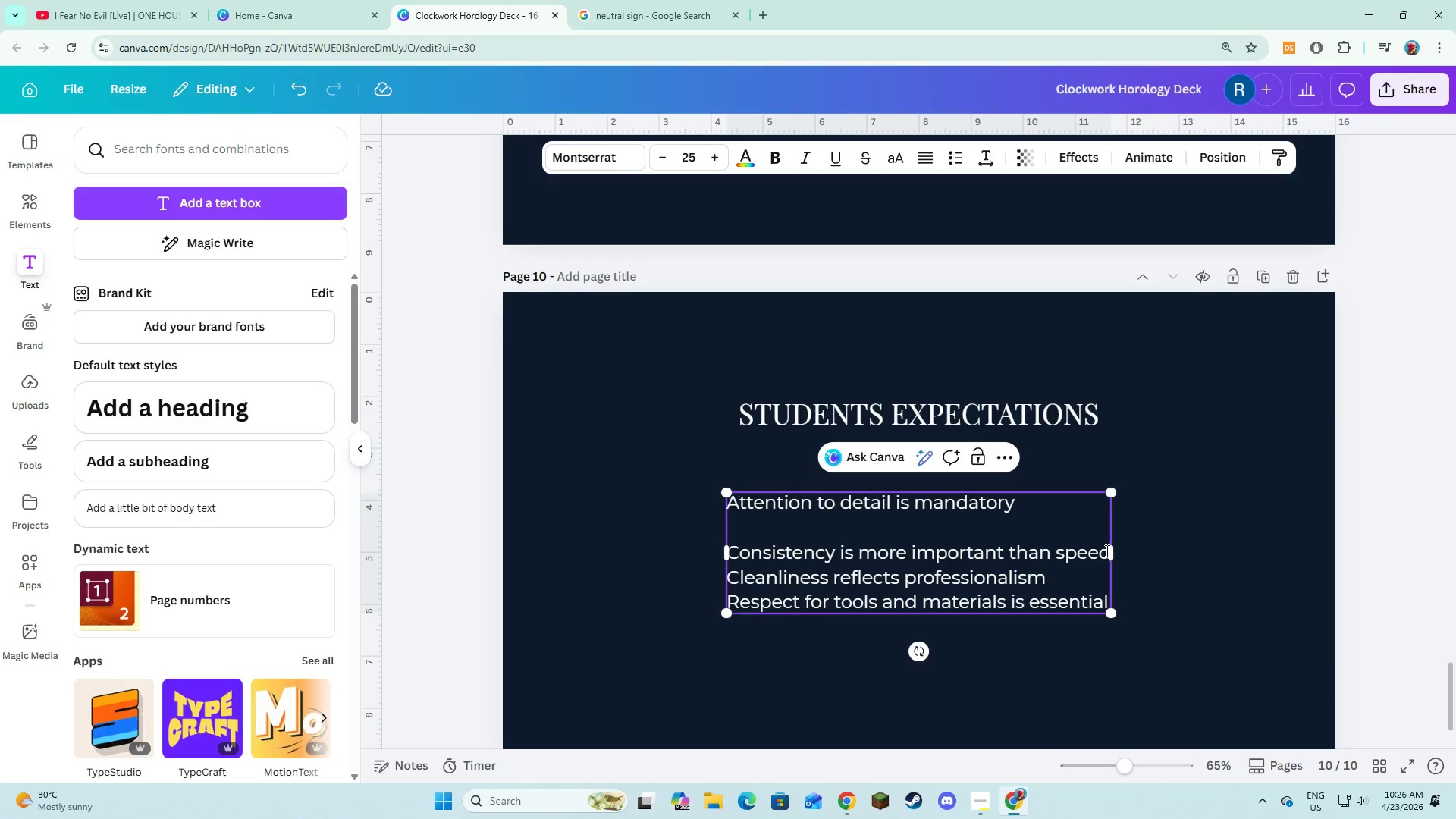 
key(Enter)
 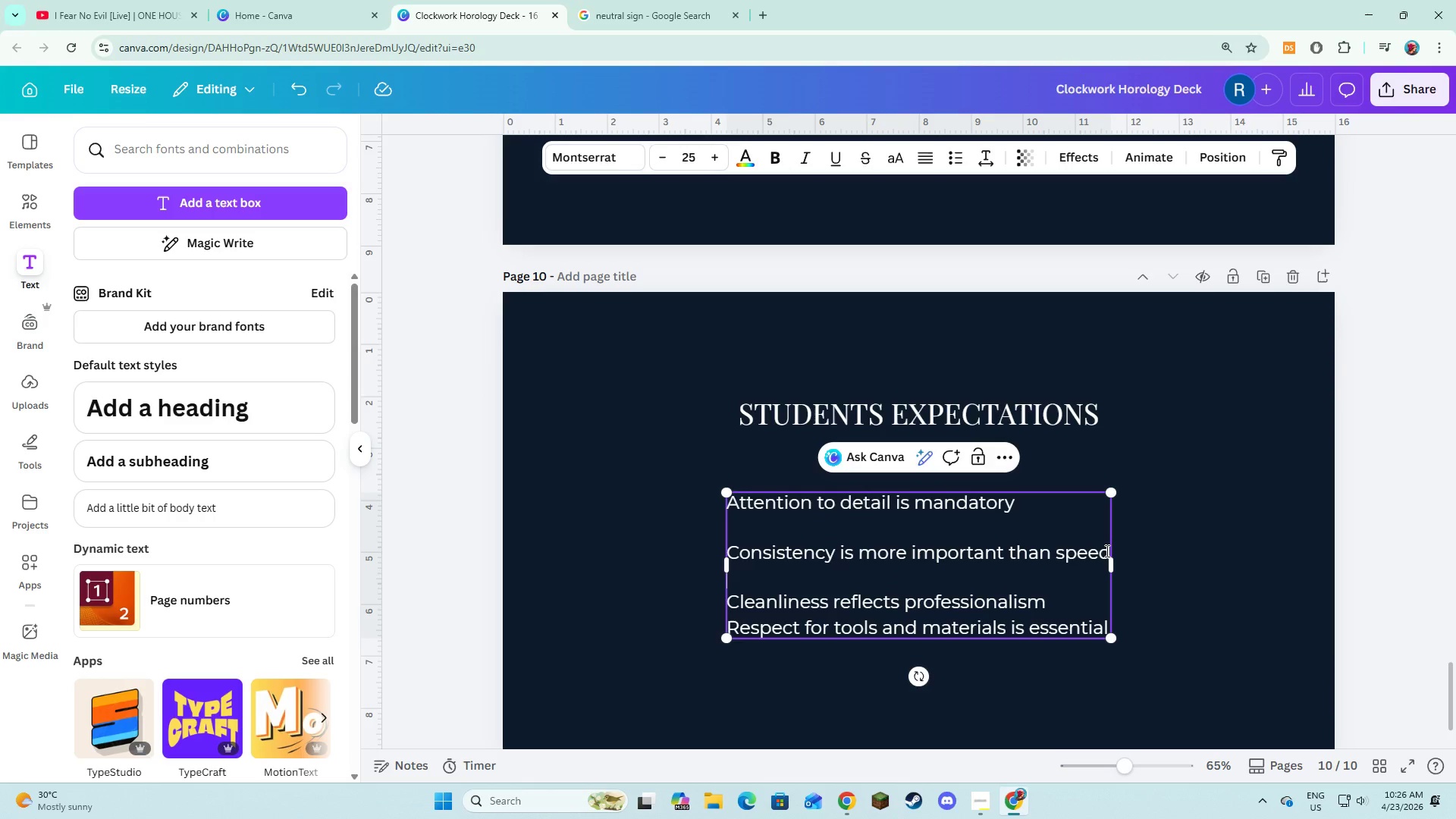 
key(ArrowDown)
 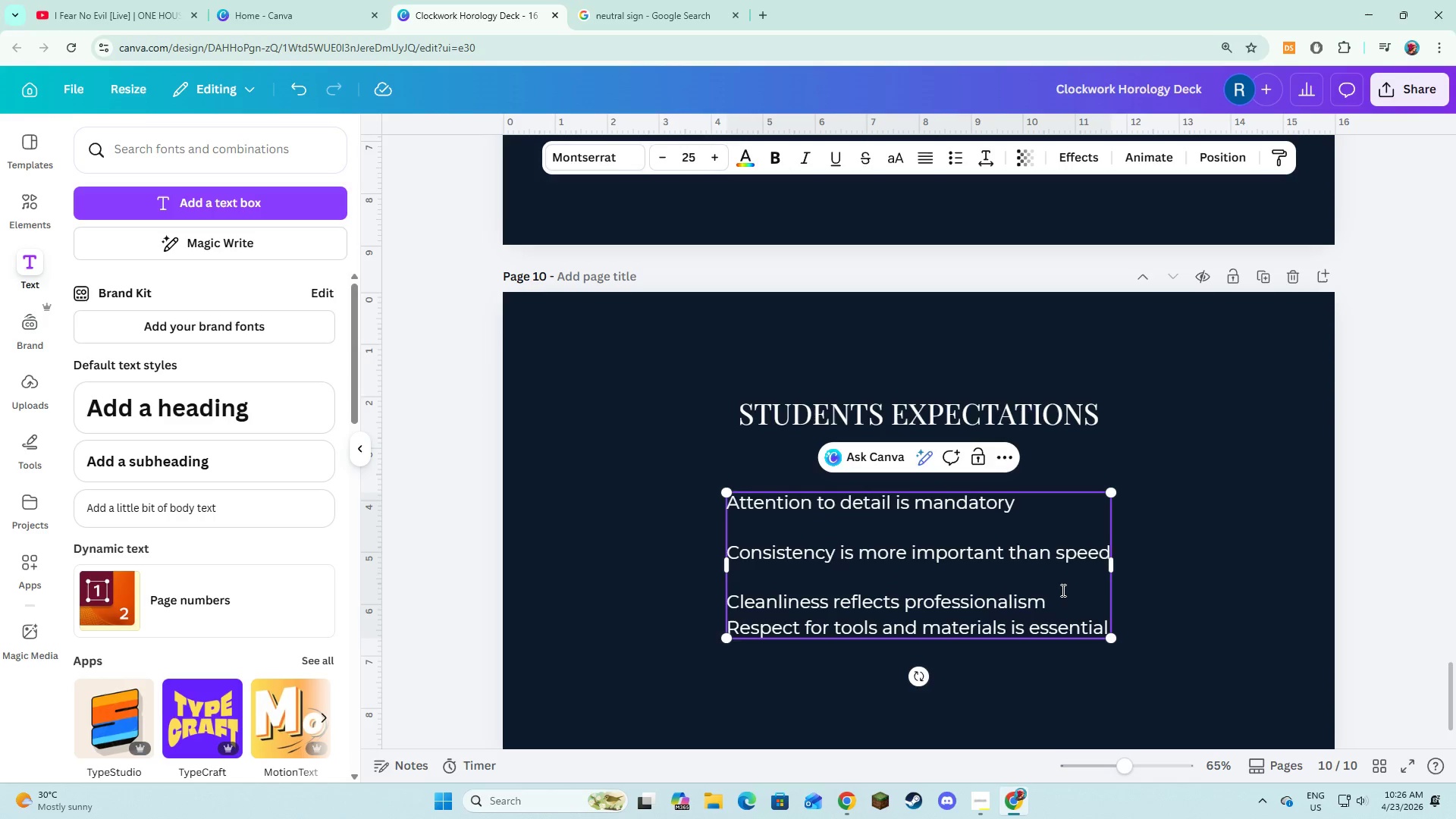 
left_click([1059, 598])
 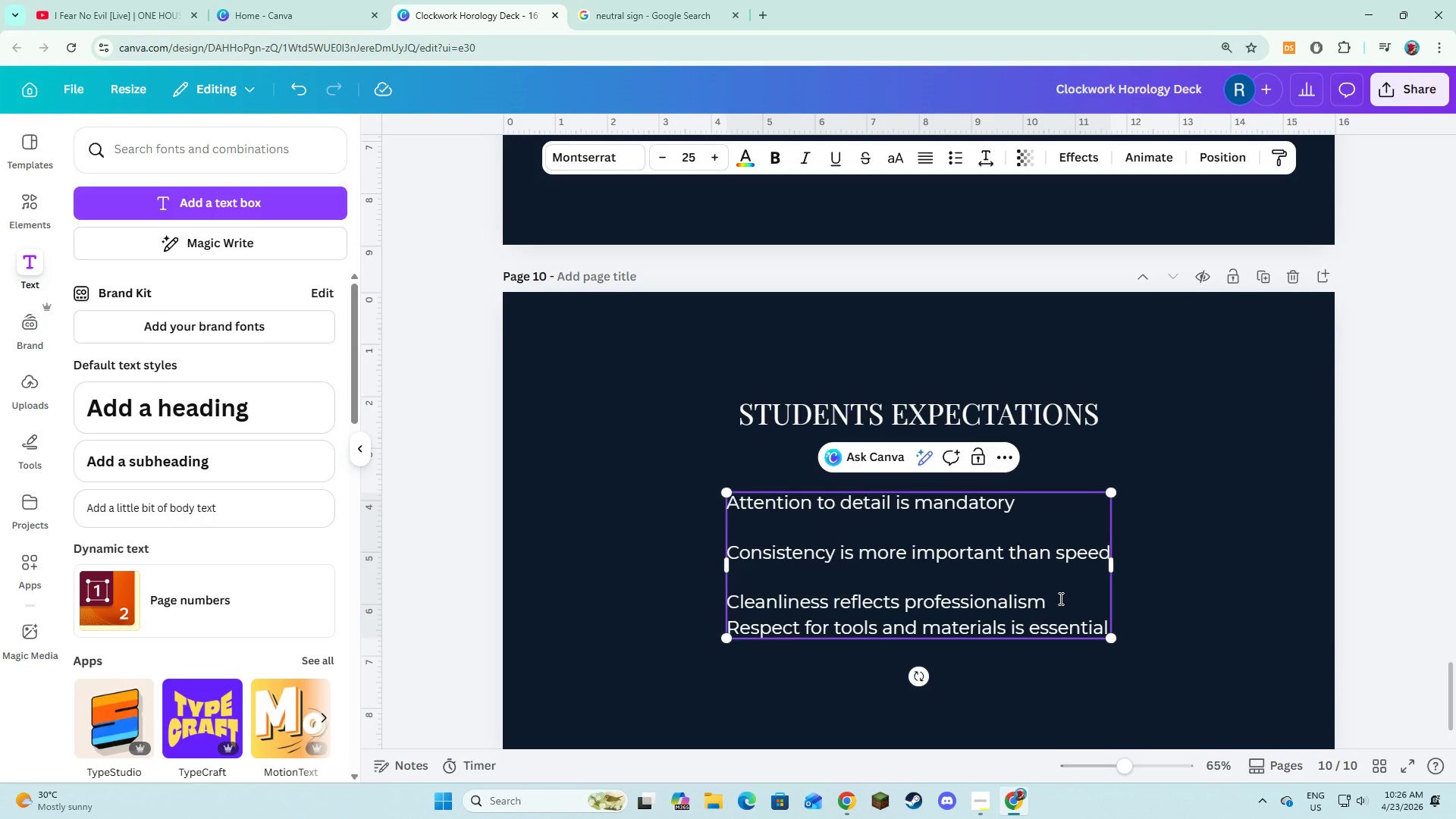 
key(Enter)
 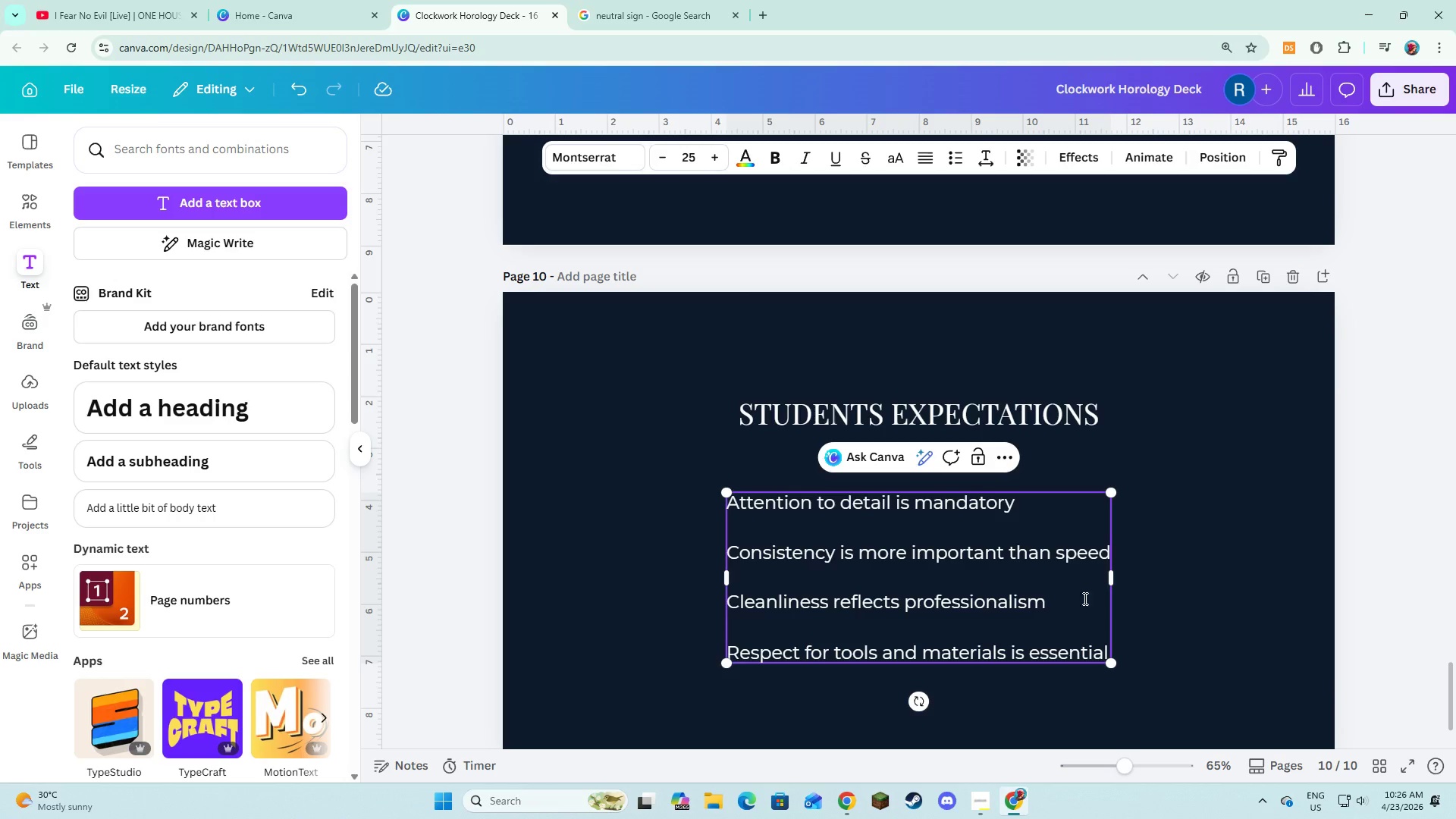 
left_click([1121, 599])
 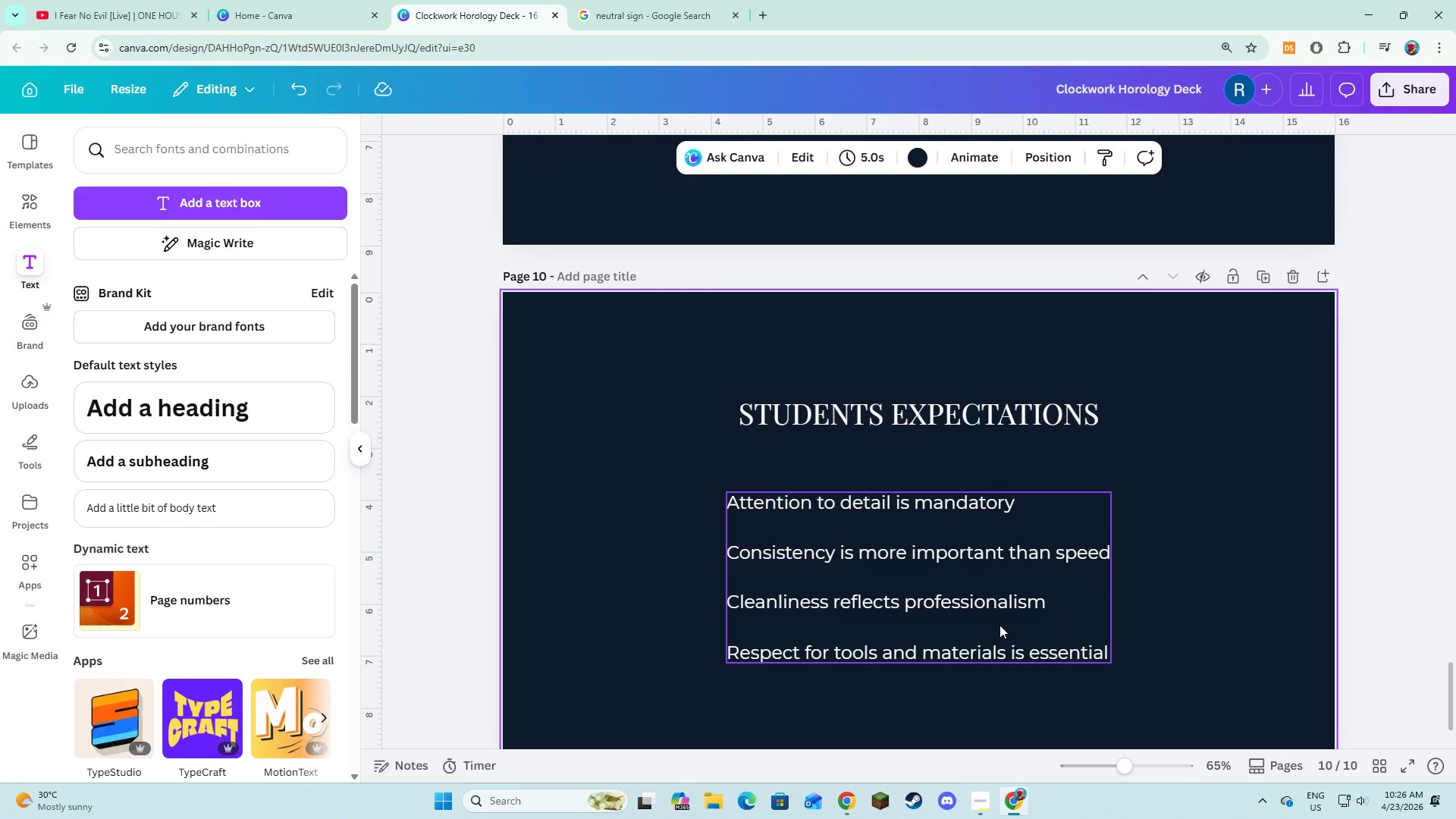 
left_click([999, 625])
 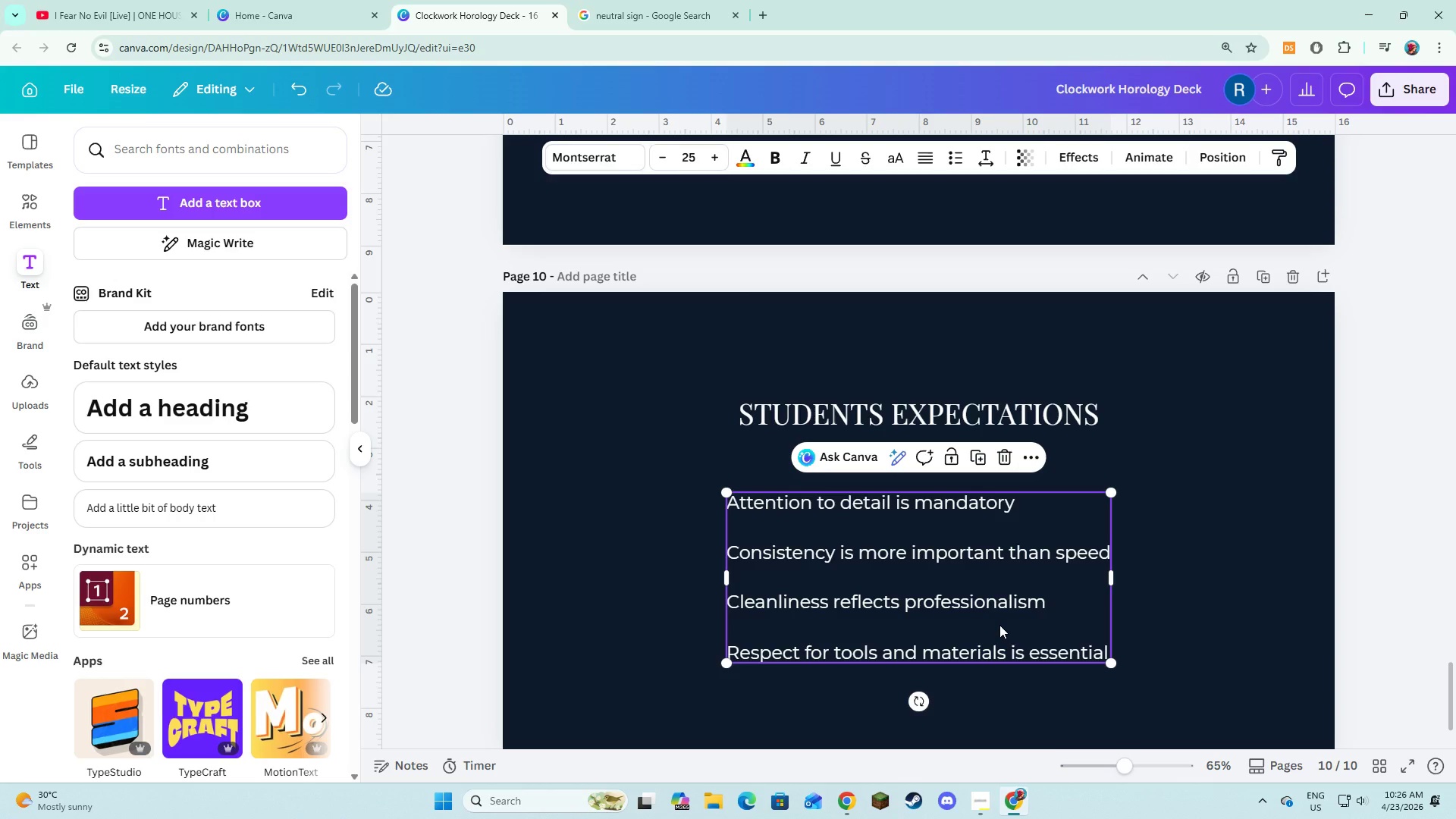 
left_click_drag(start_coordinate=[999, 625], to_coordinate=[1002, 604])
 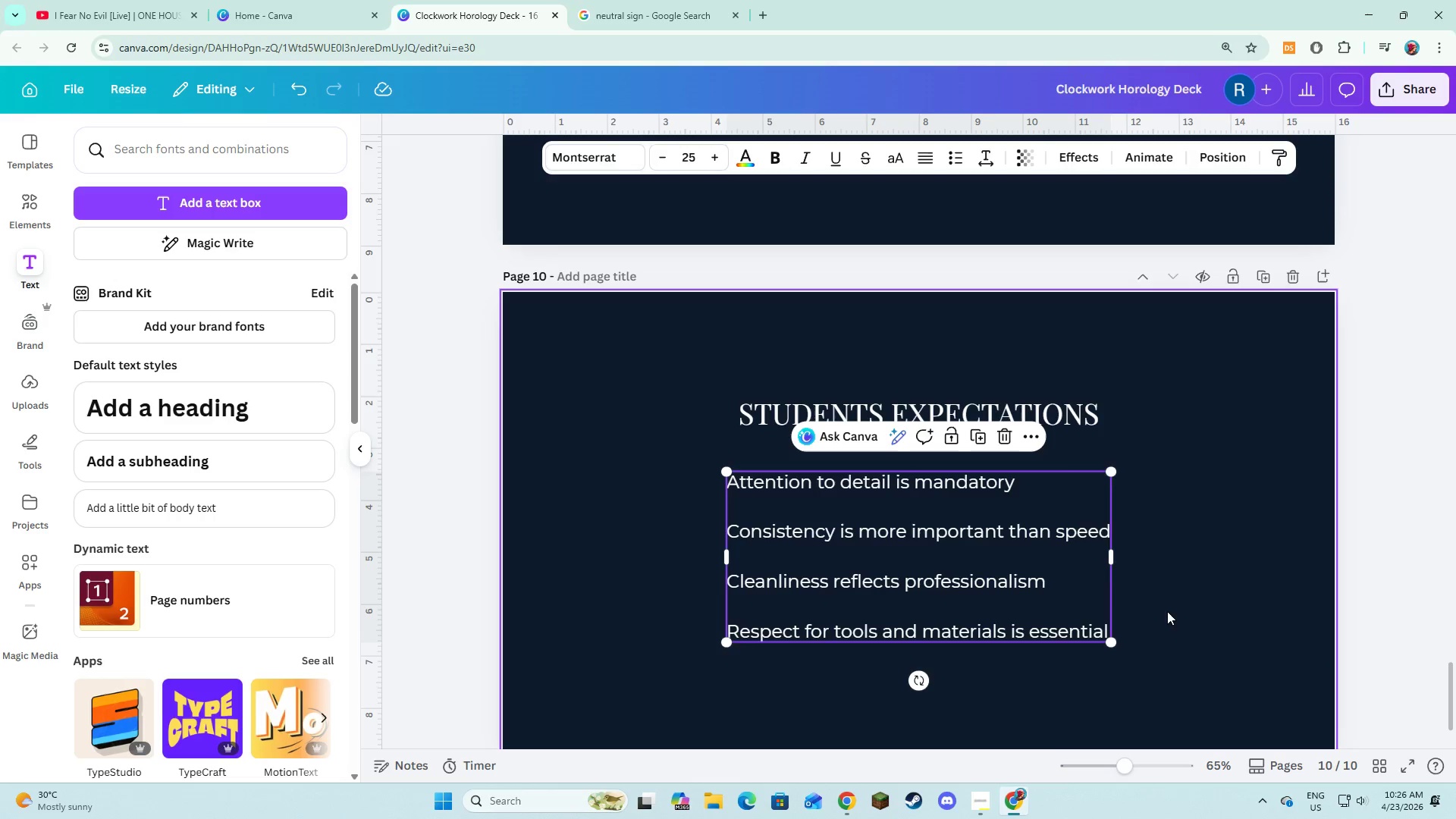 
left_click([1167, 611])
 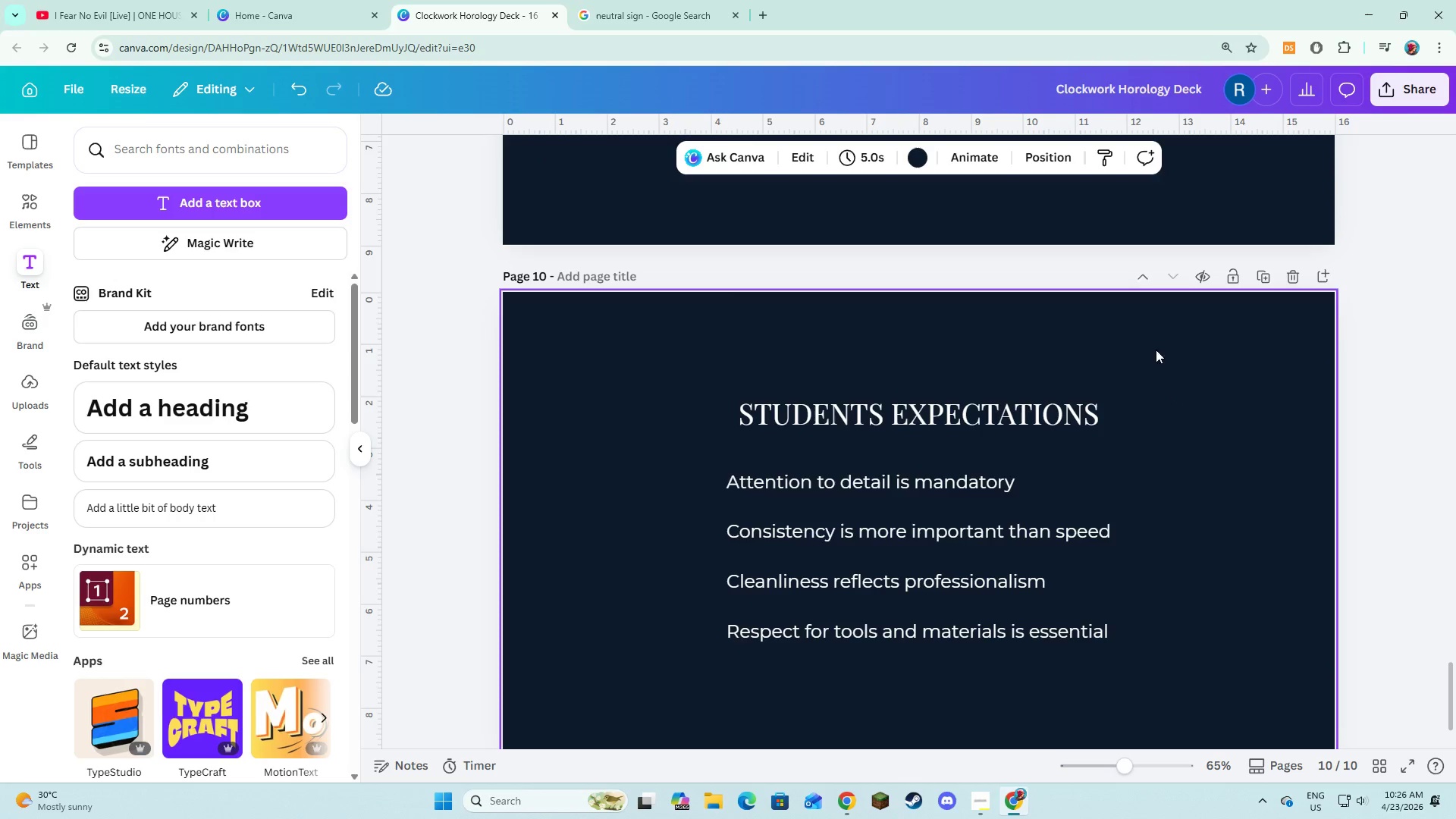 
left_click([917, 533])
 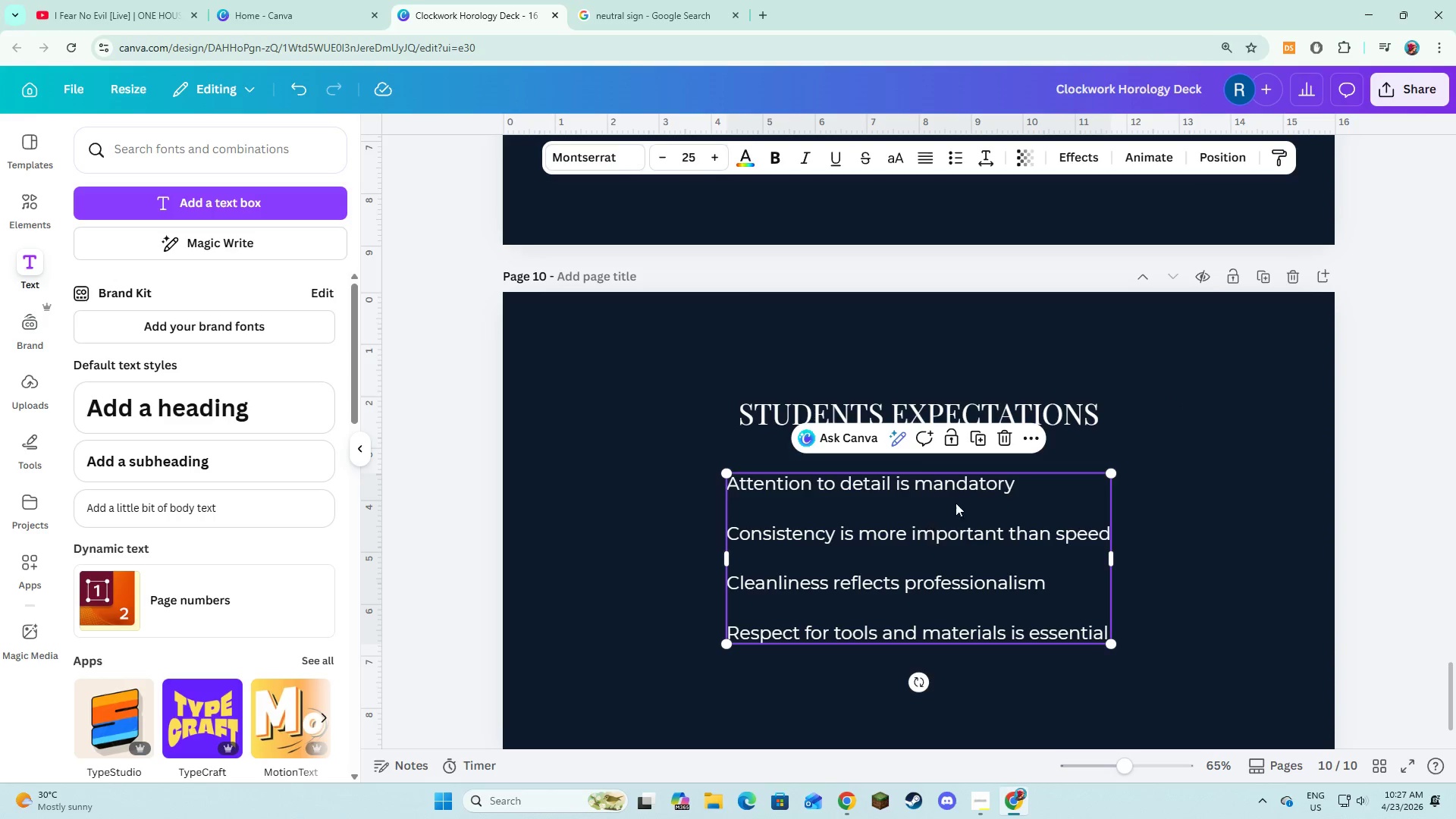 
left_click([1019, 479])
 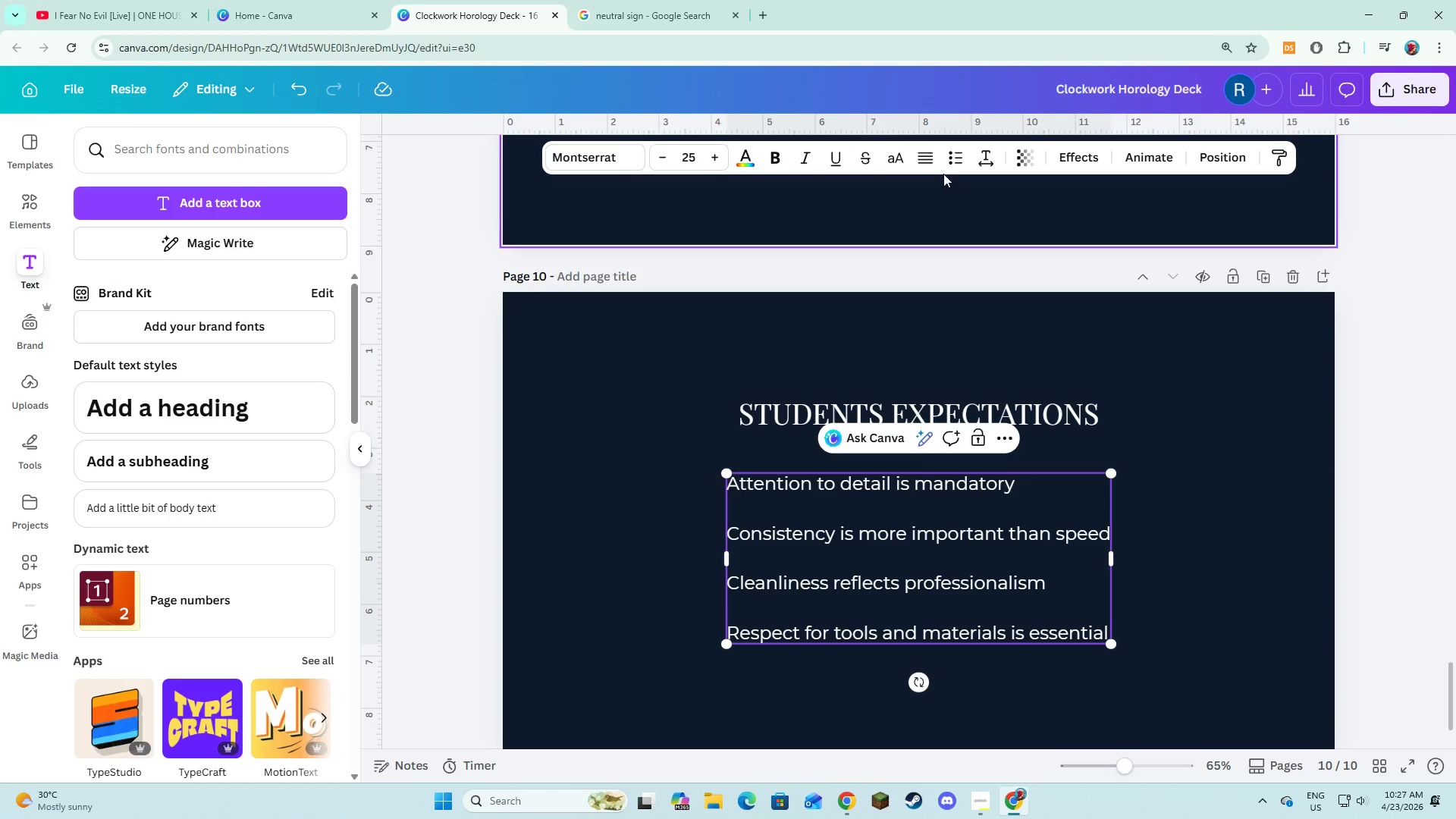 
left_click([945, 157])
 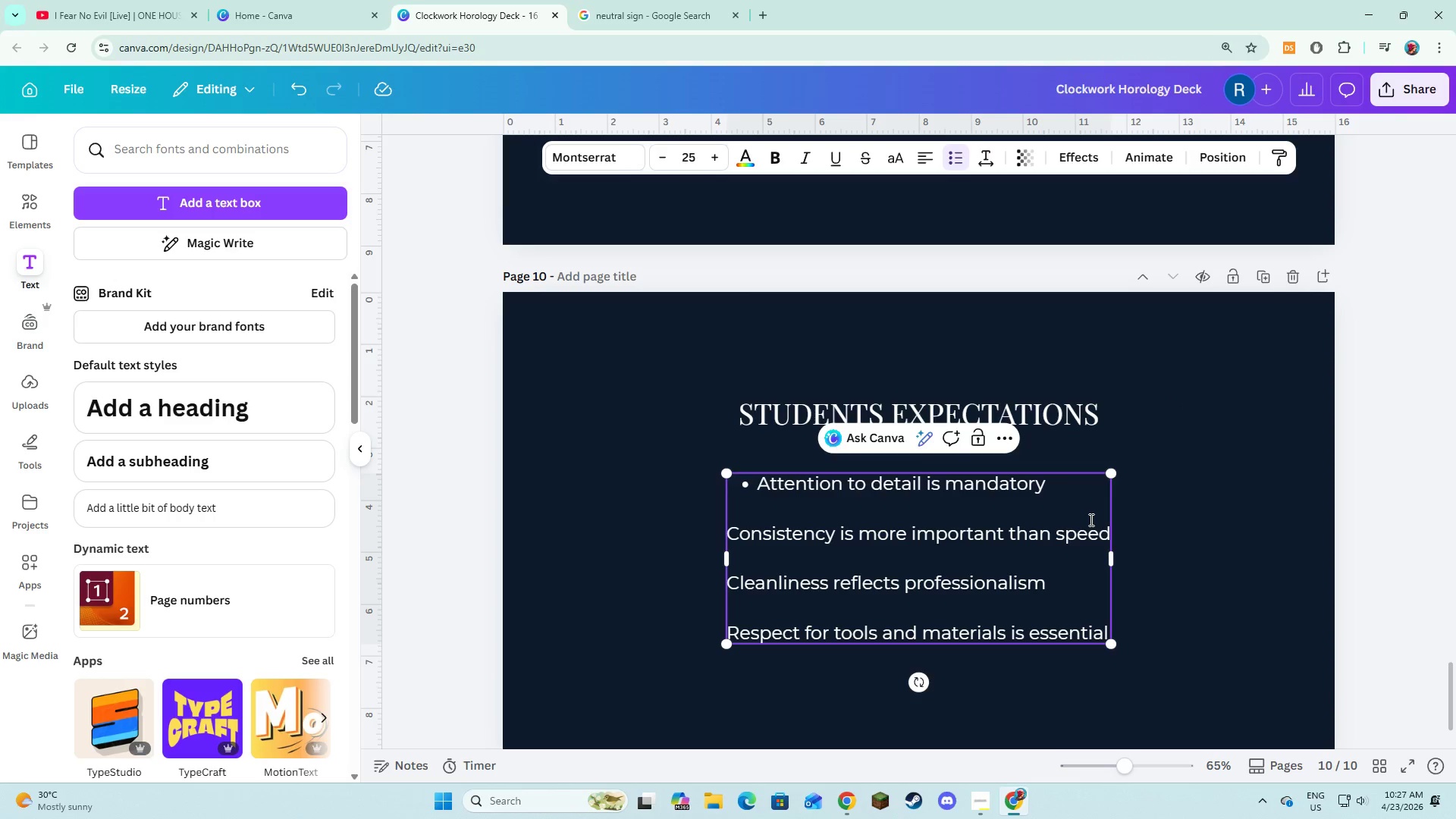 
left_click([1093, 532])
 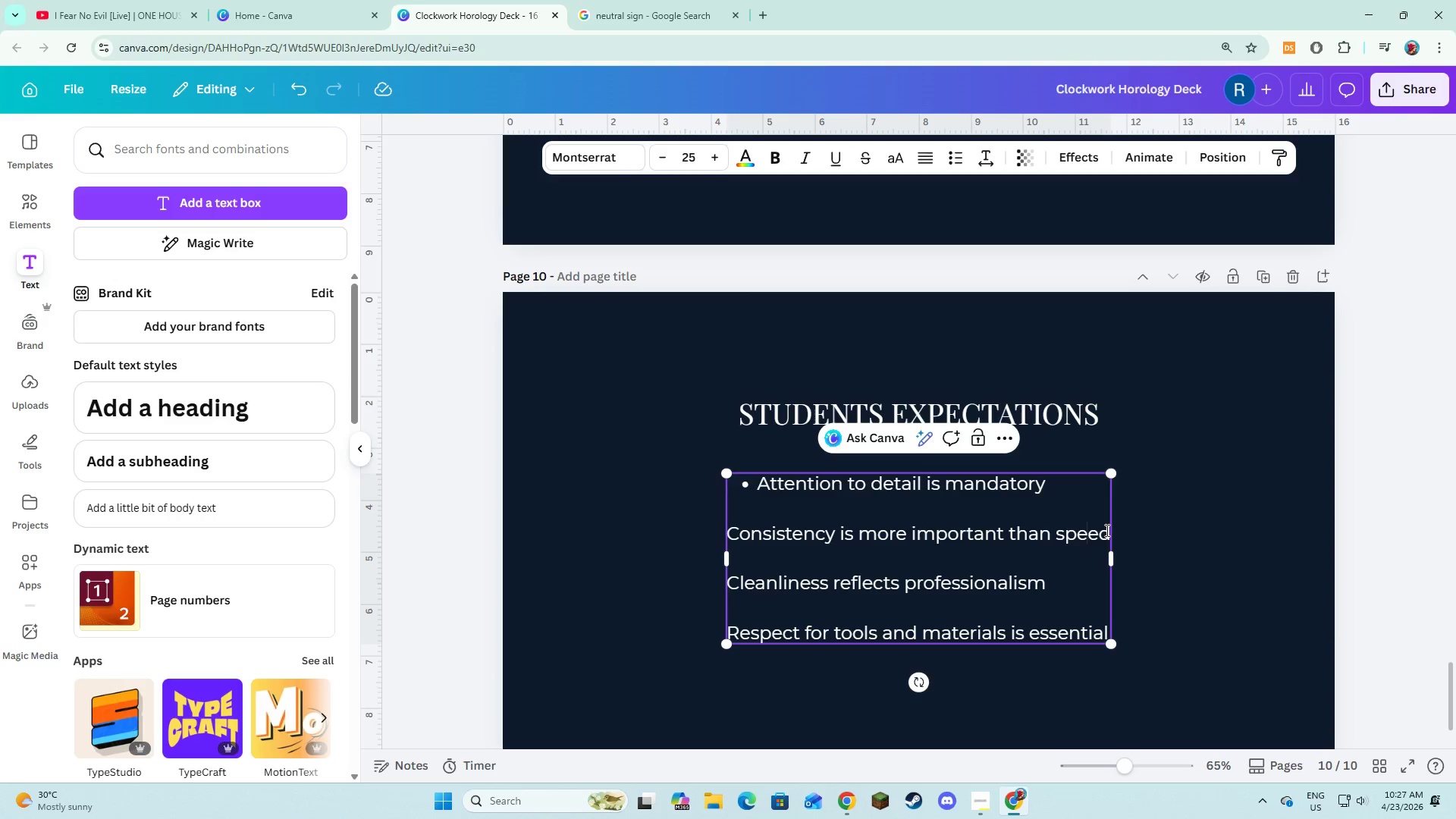 
left_click([1106, 530])
 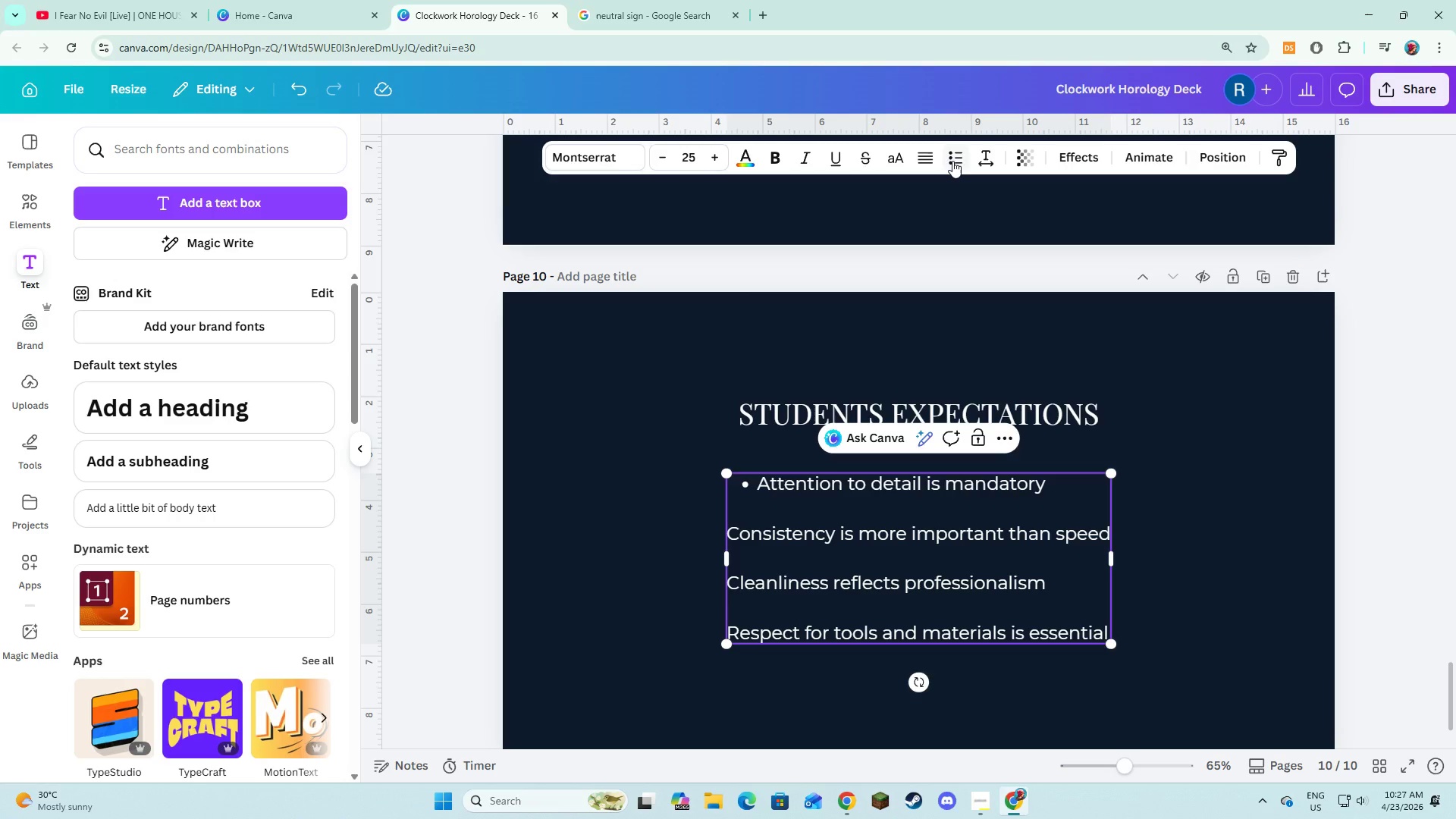 
left_click([952, 161])
 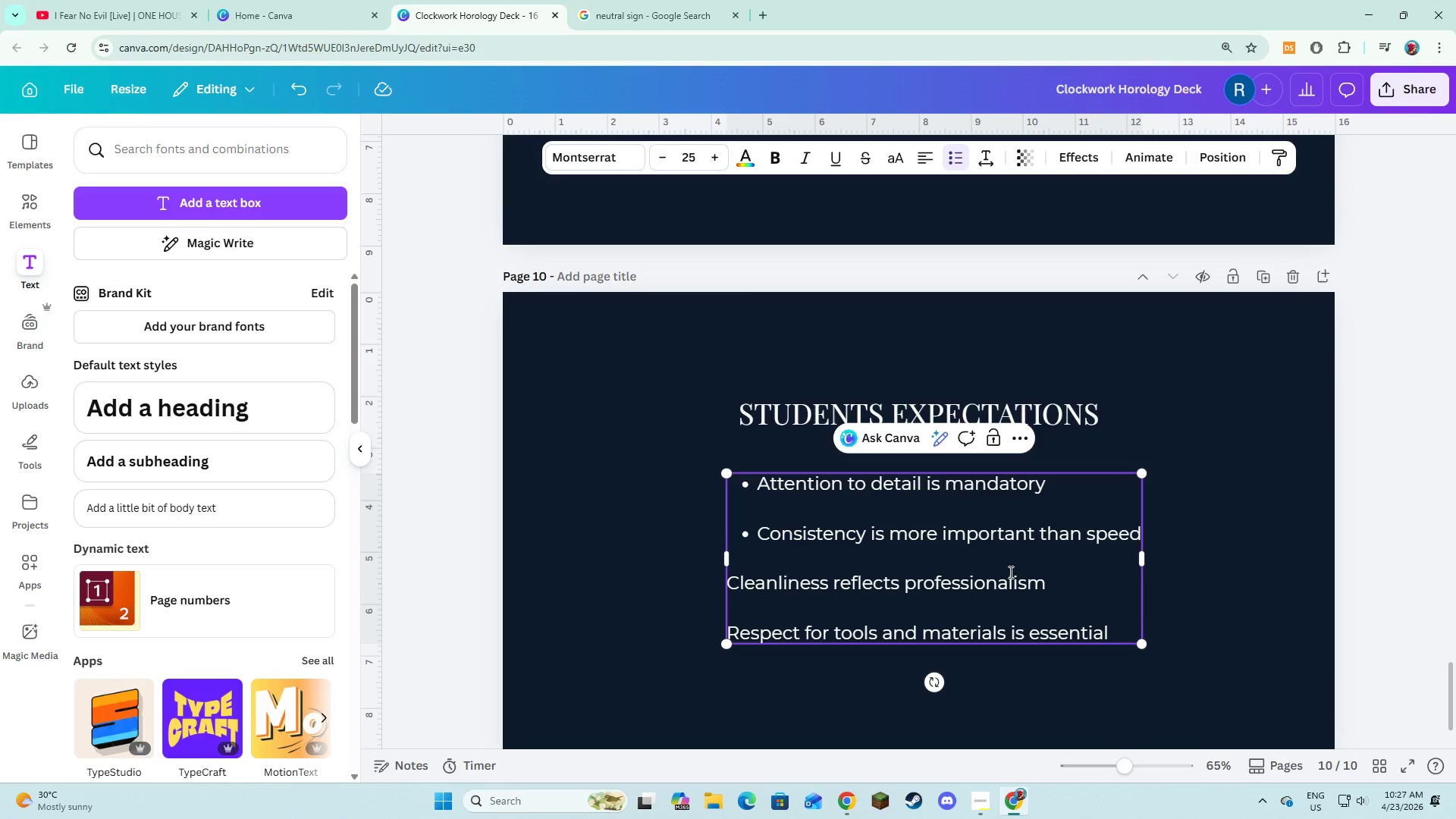 
left_click([1019, 577])
 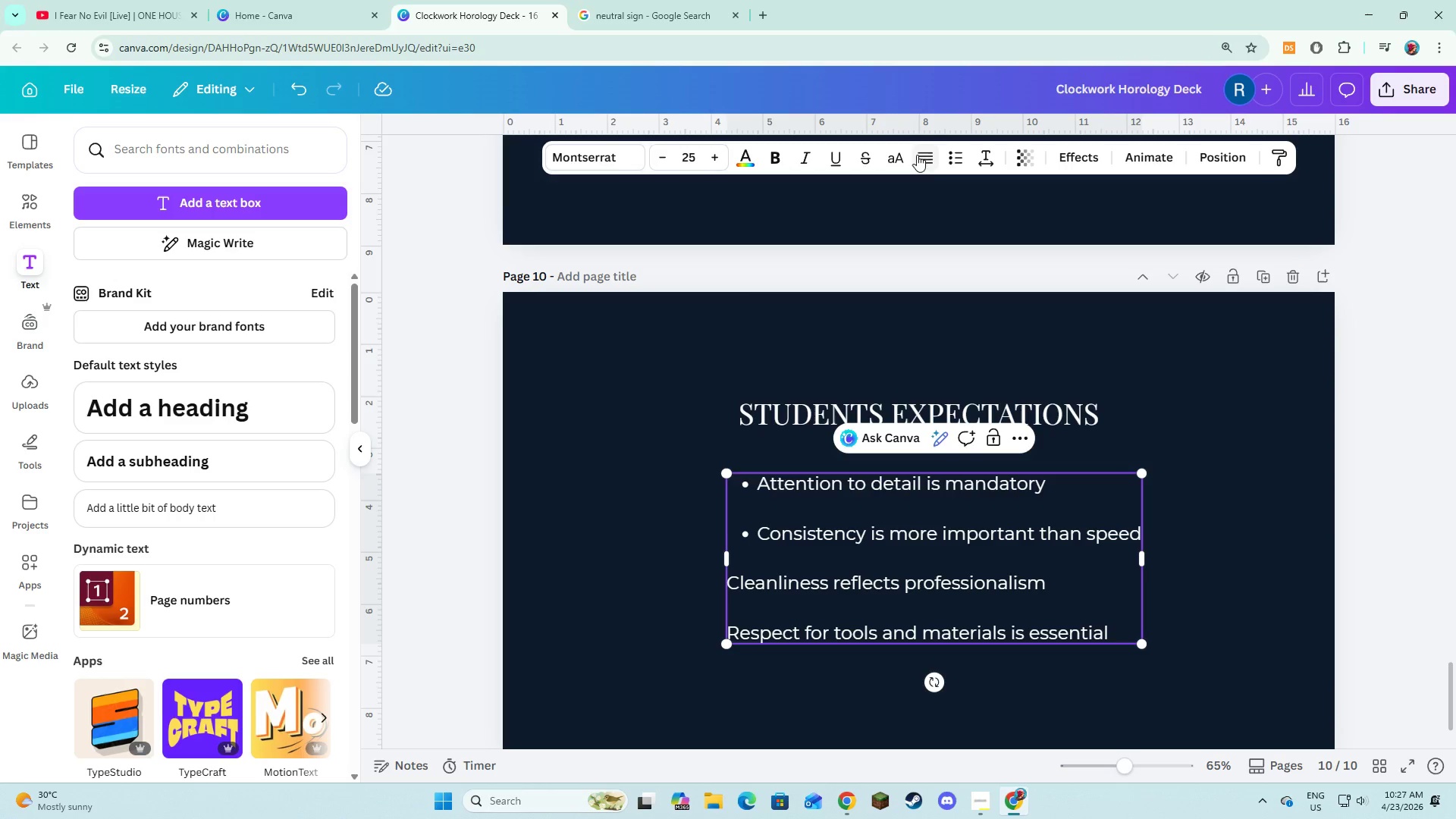 
left_click([942, 161])
 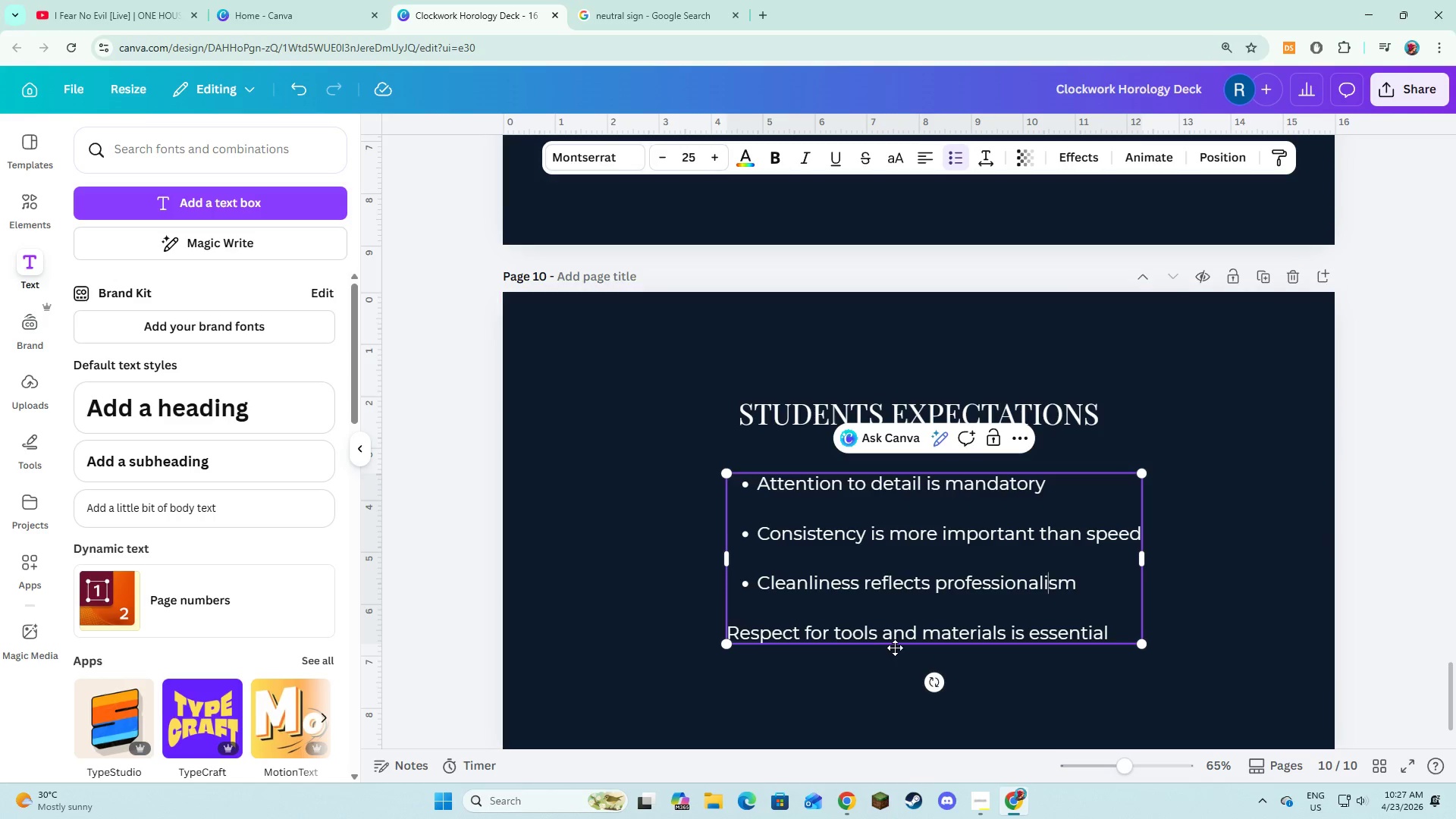 
left_click([899, 637])
 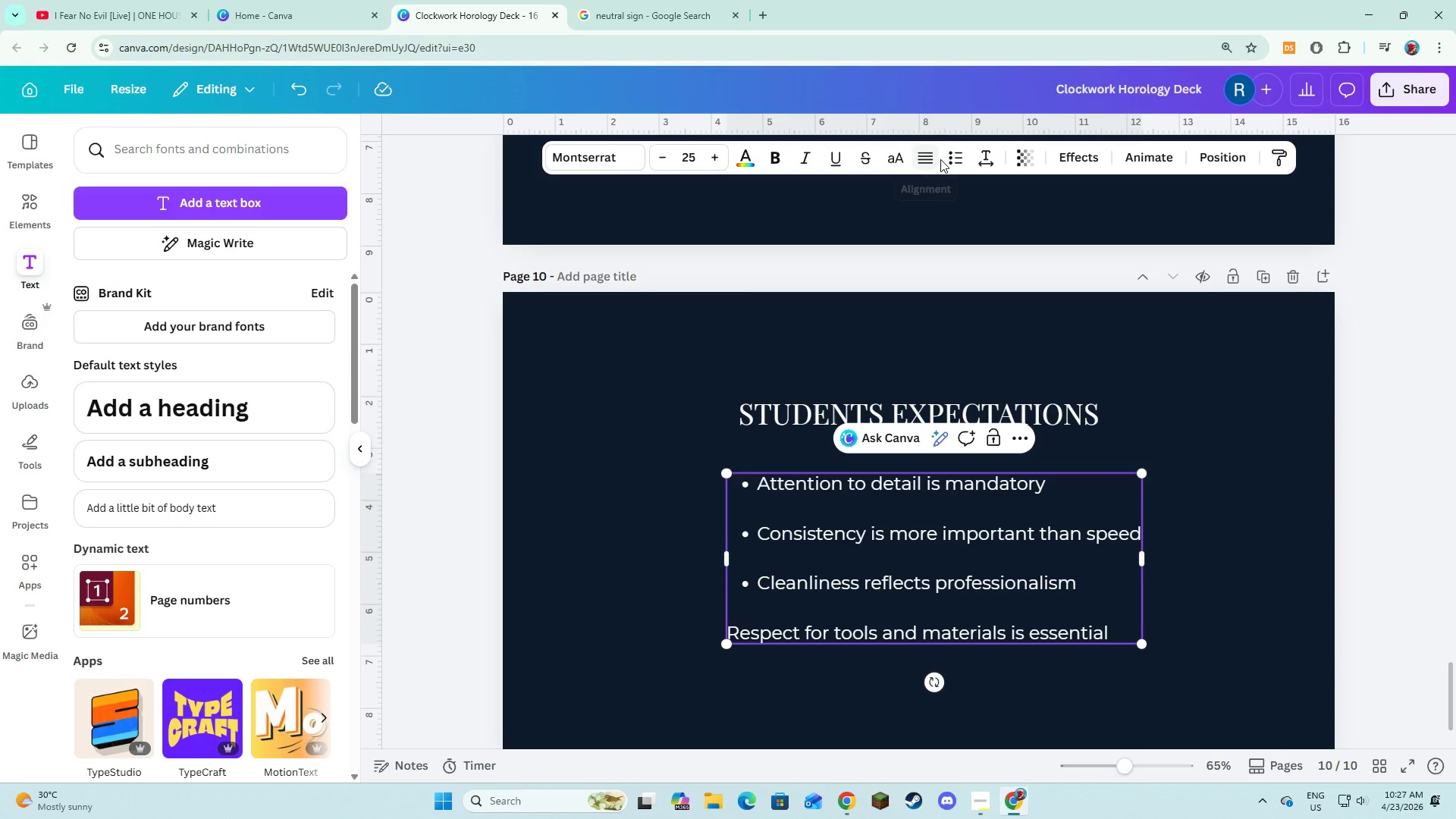 
left_click([956, 155])
 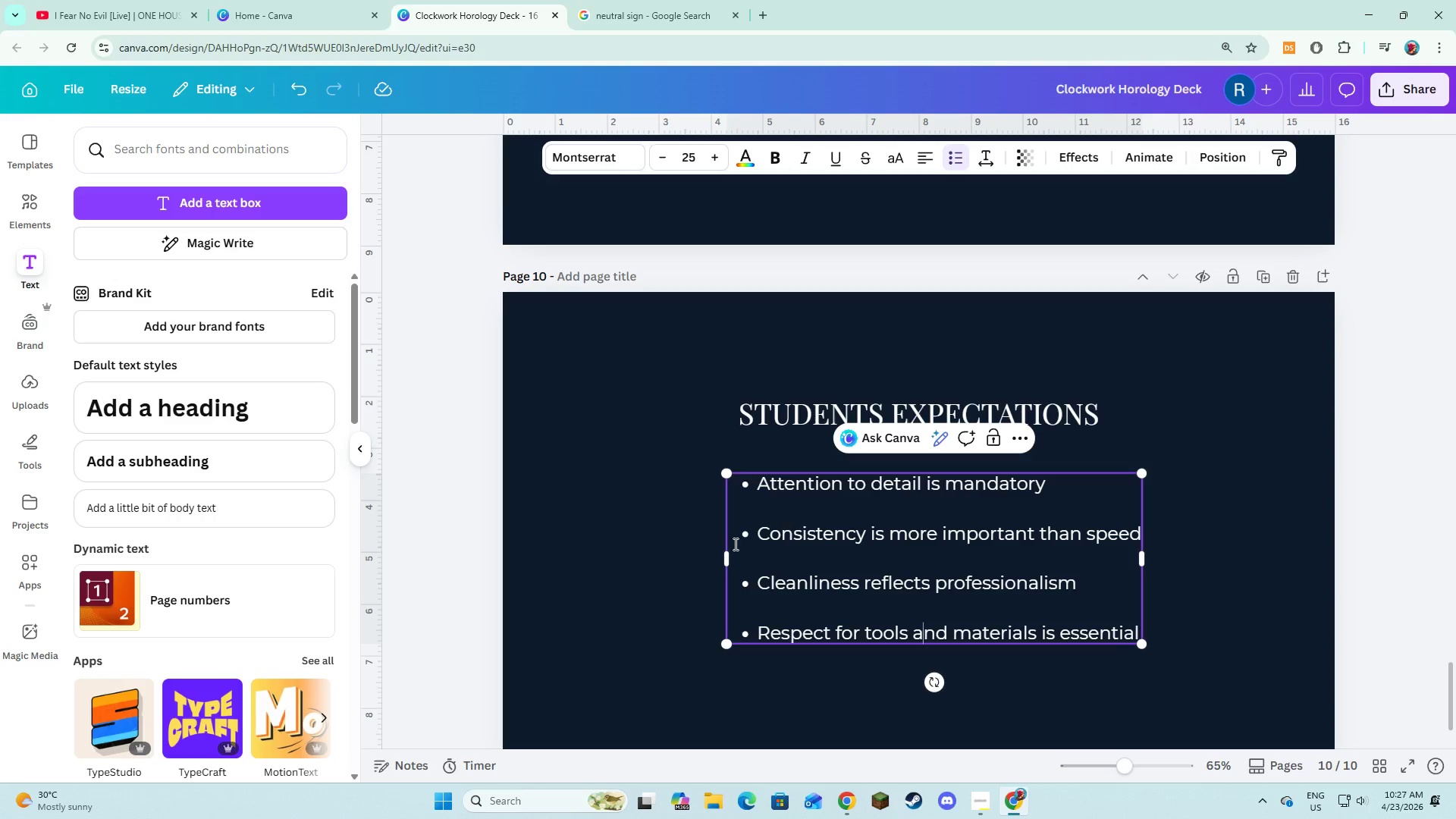 
left_click([673, 550])
 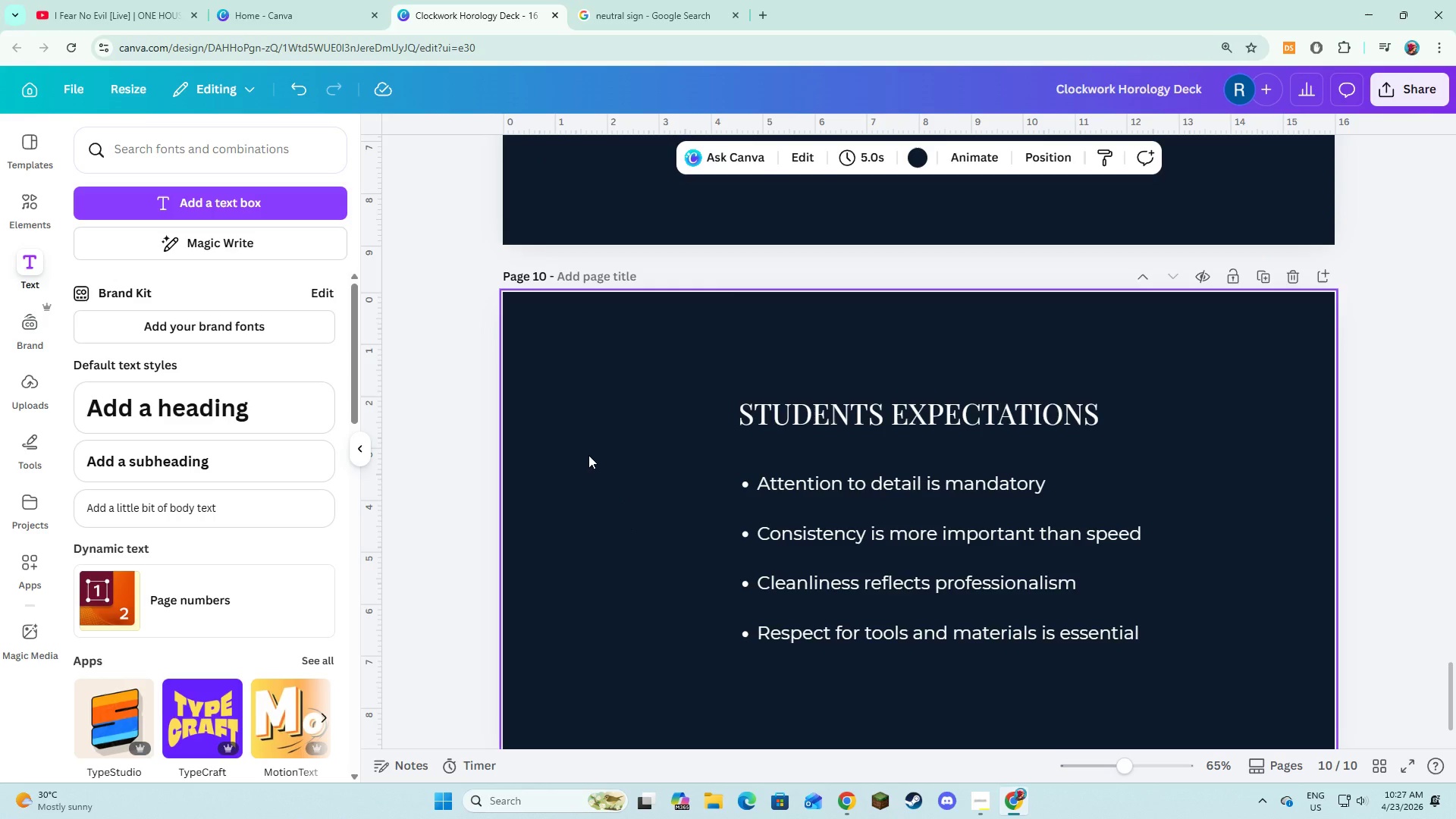 
left_click([33, 206])
 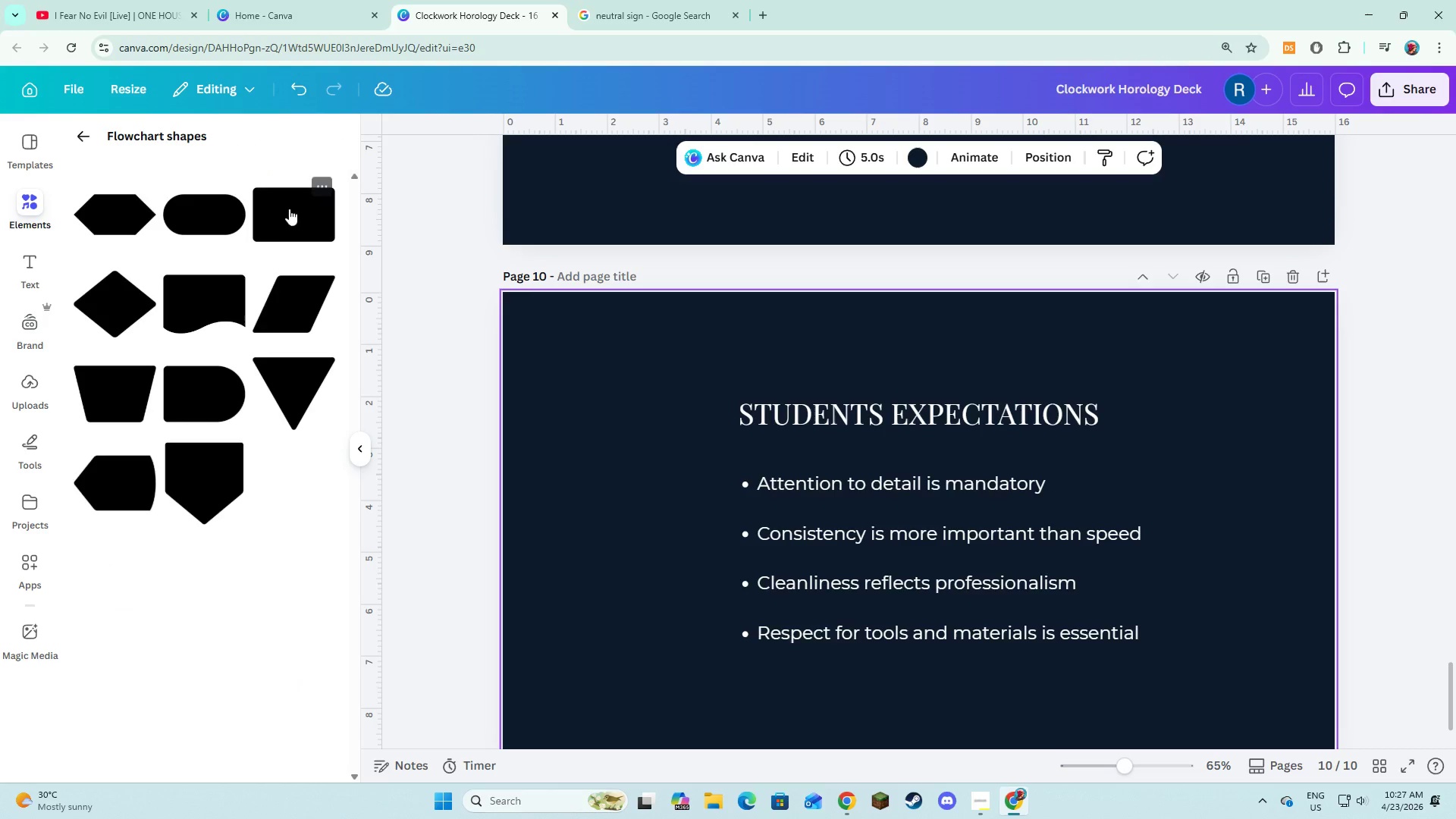 
left_click([278, 218])
 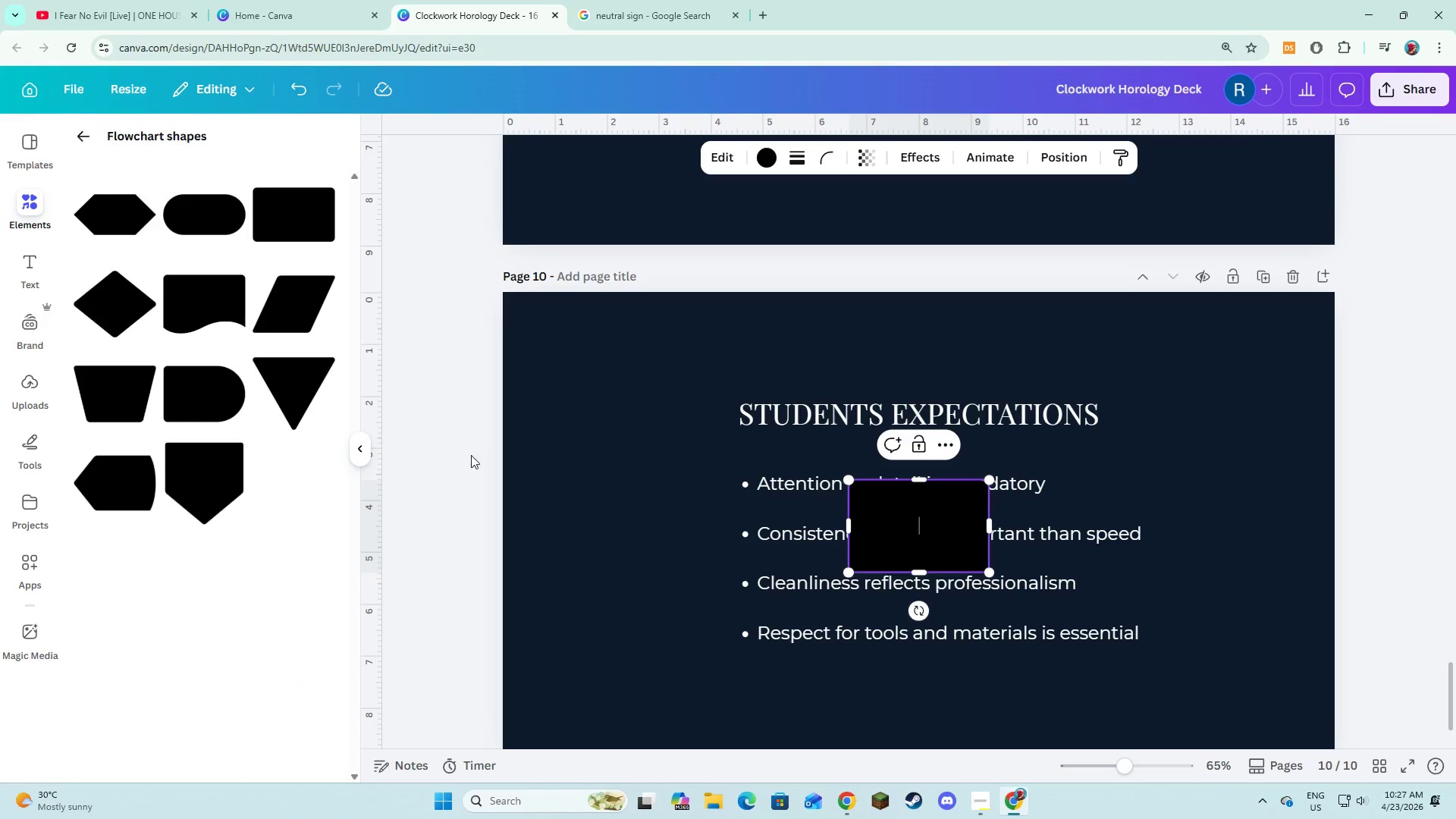 
left_click([525, 476])
 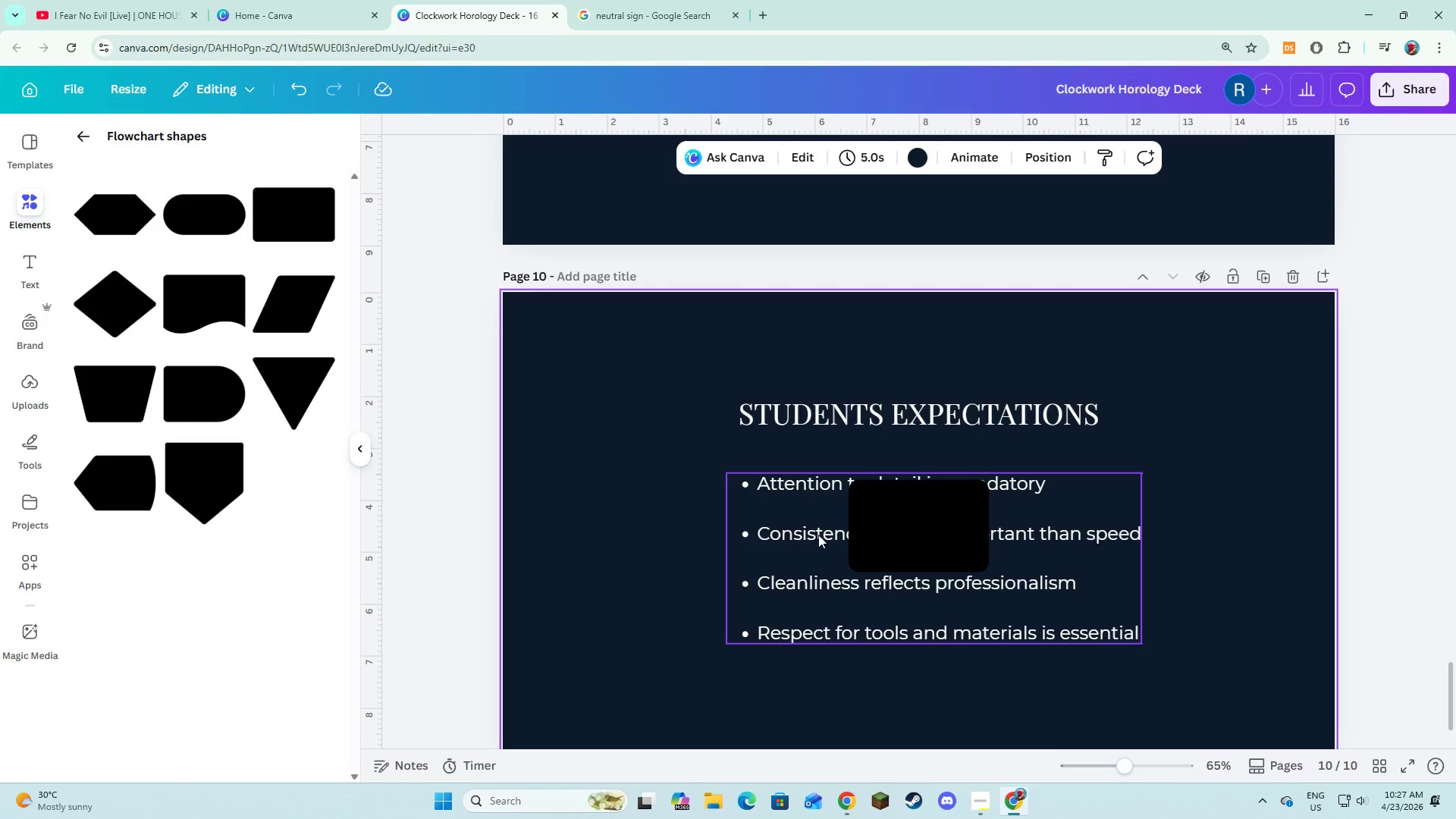 
left_click([864, 527])
 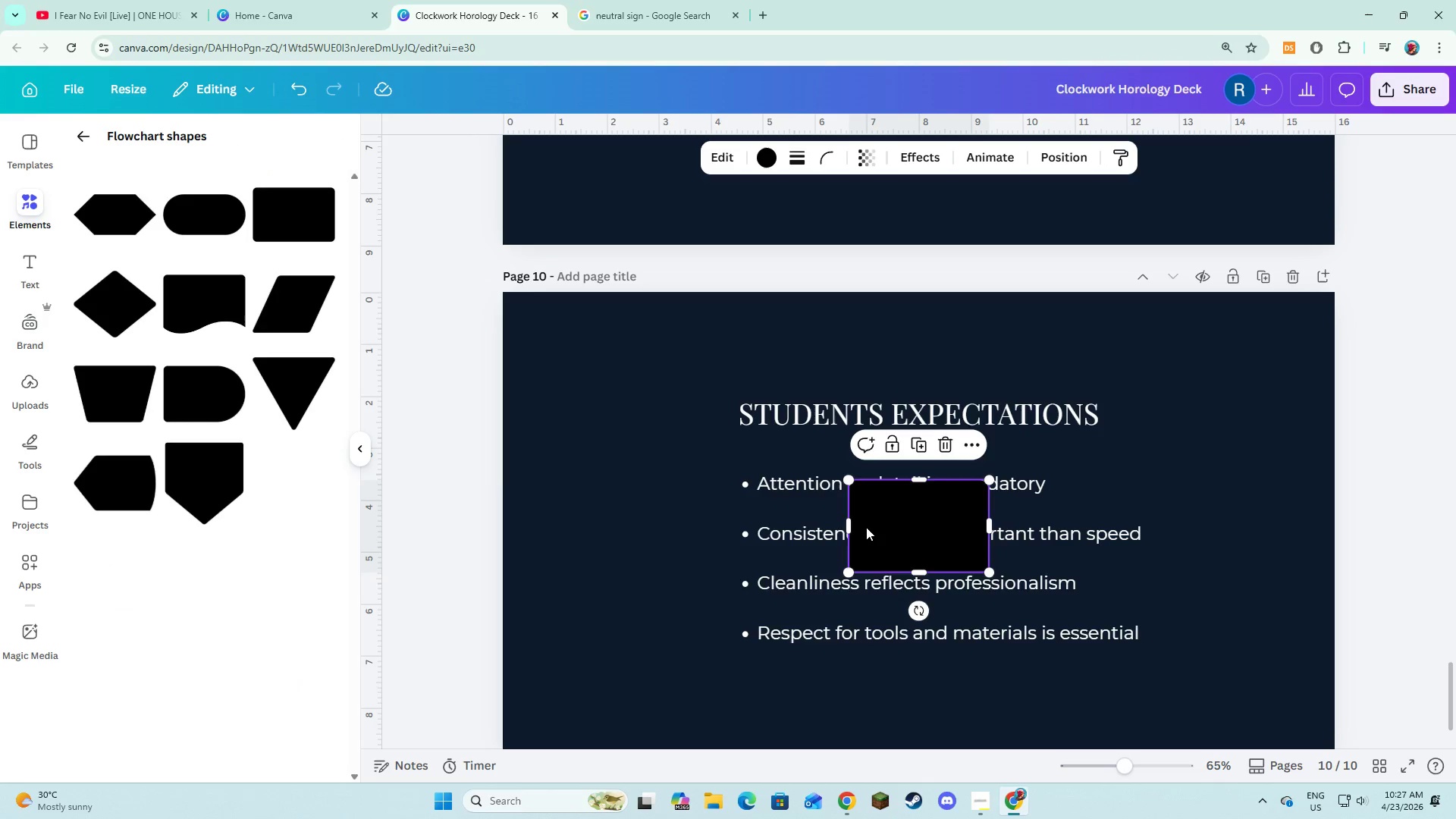 
left_click_drag(start_coordinate=[868, 529], to_coordinate=[548, 373])
 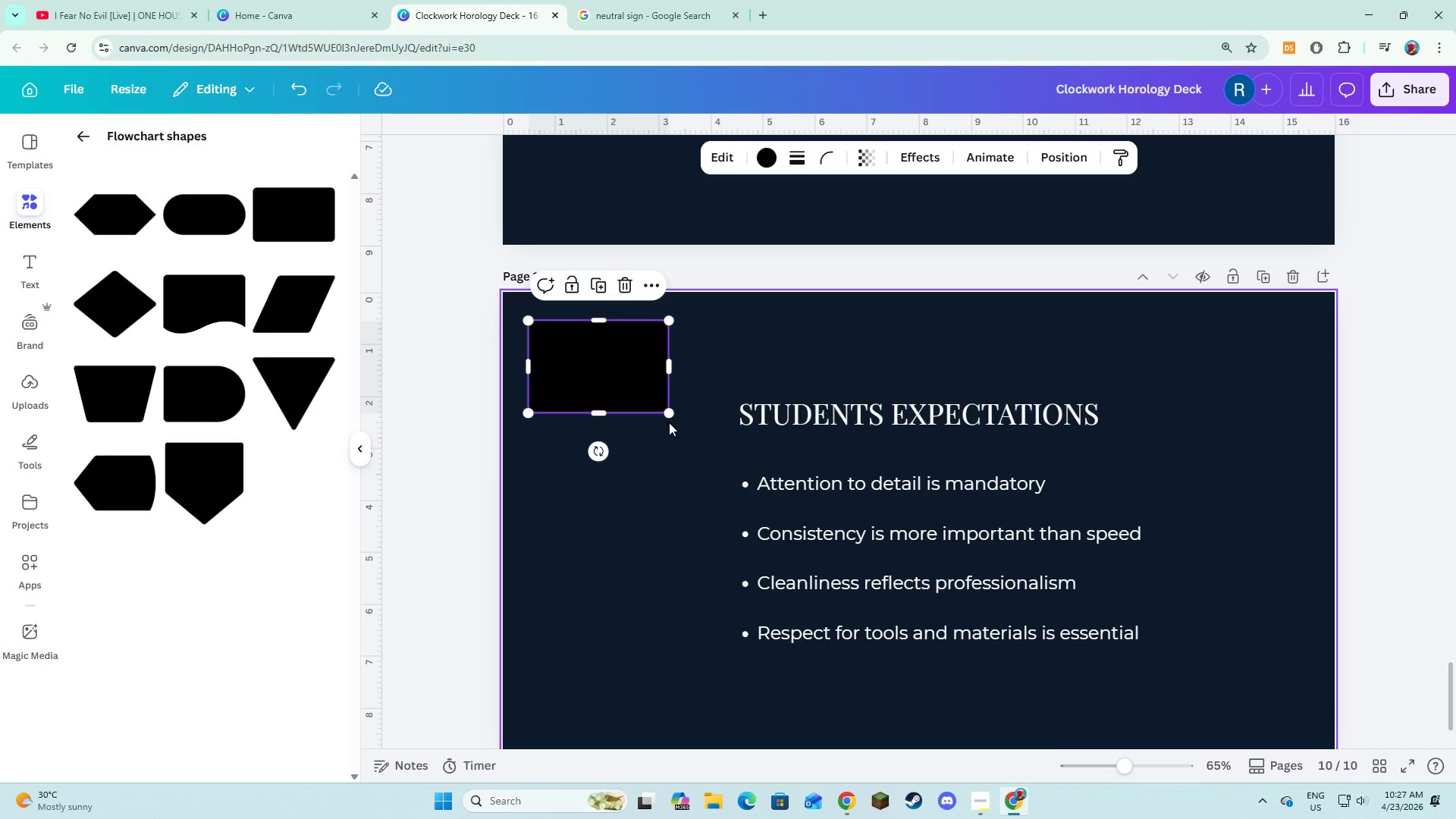 
left_click_drag(start_coordinate=[669, 414], to_coordinate=[1285, 669])
 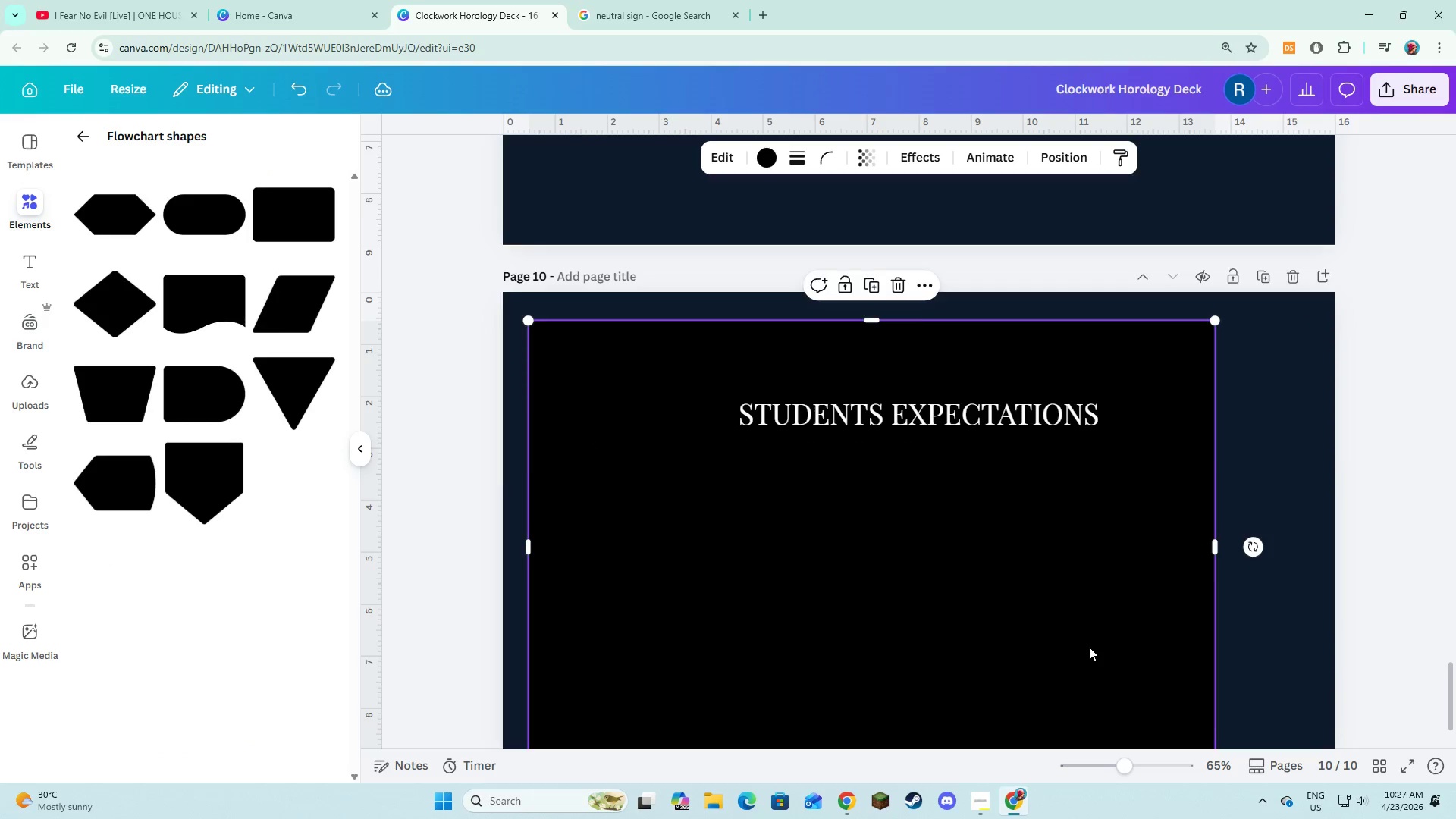 
scroll: coordinate [1087, 639], scroll_direction: down, amount: 4.0
 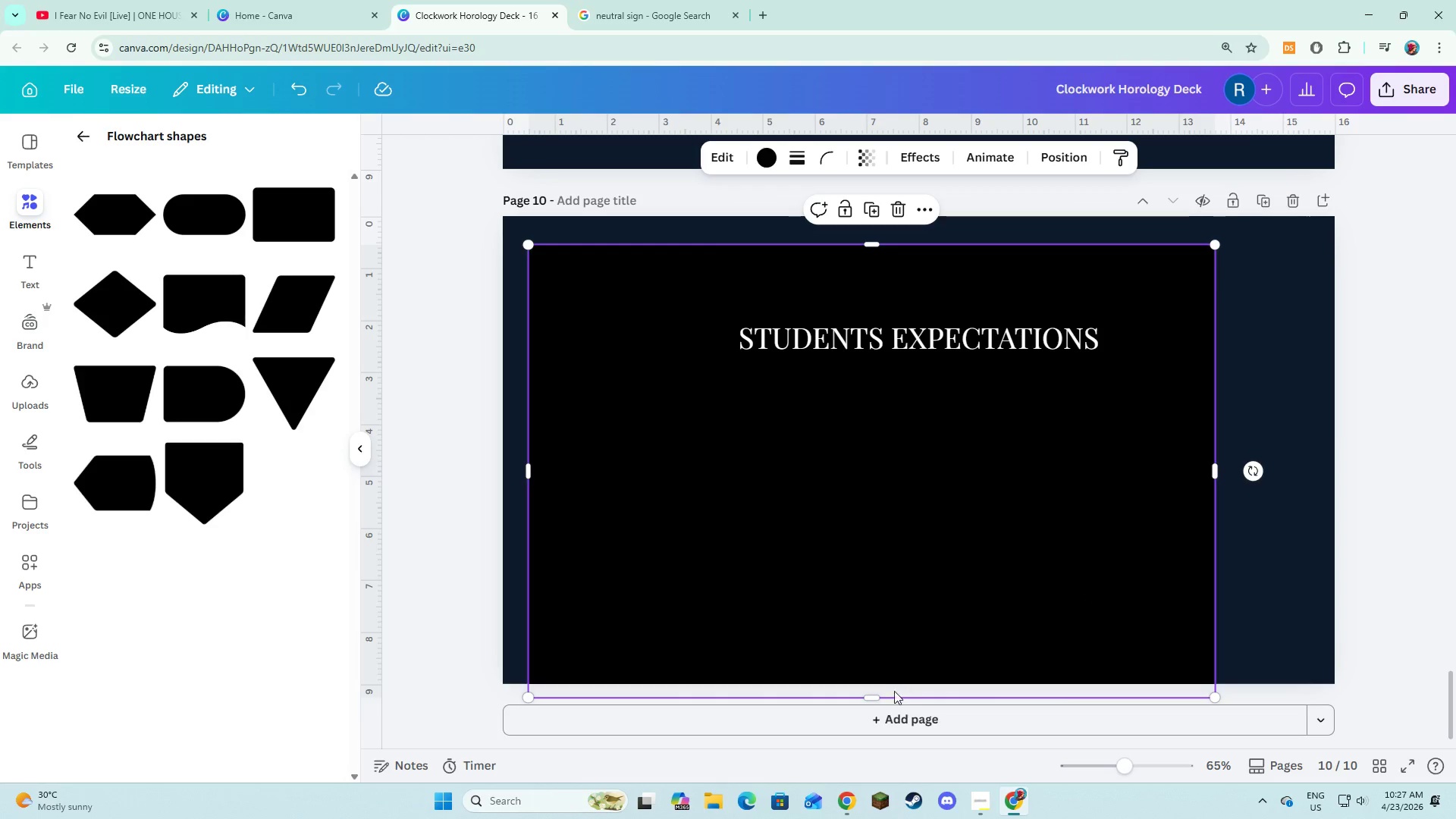 
left_click([866, 691])
 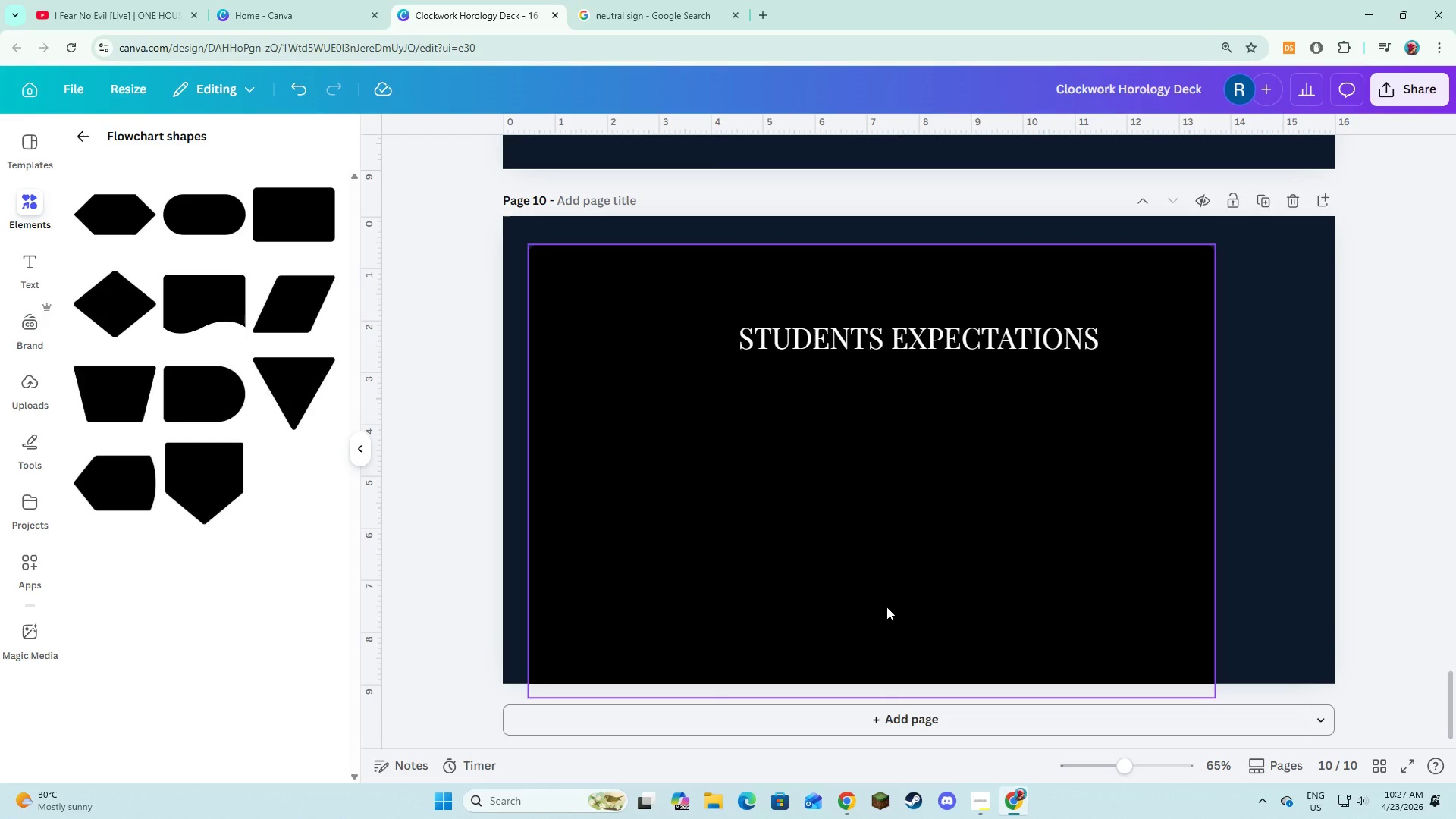 
left_click([887, 585])
 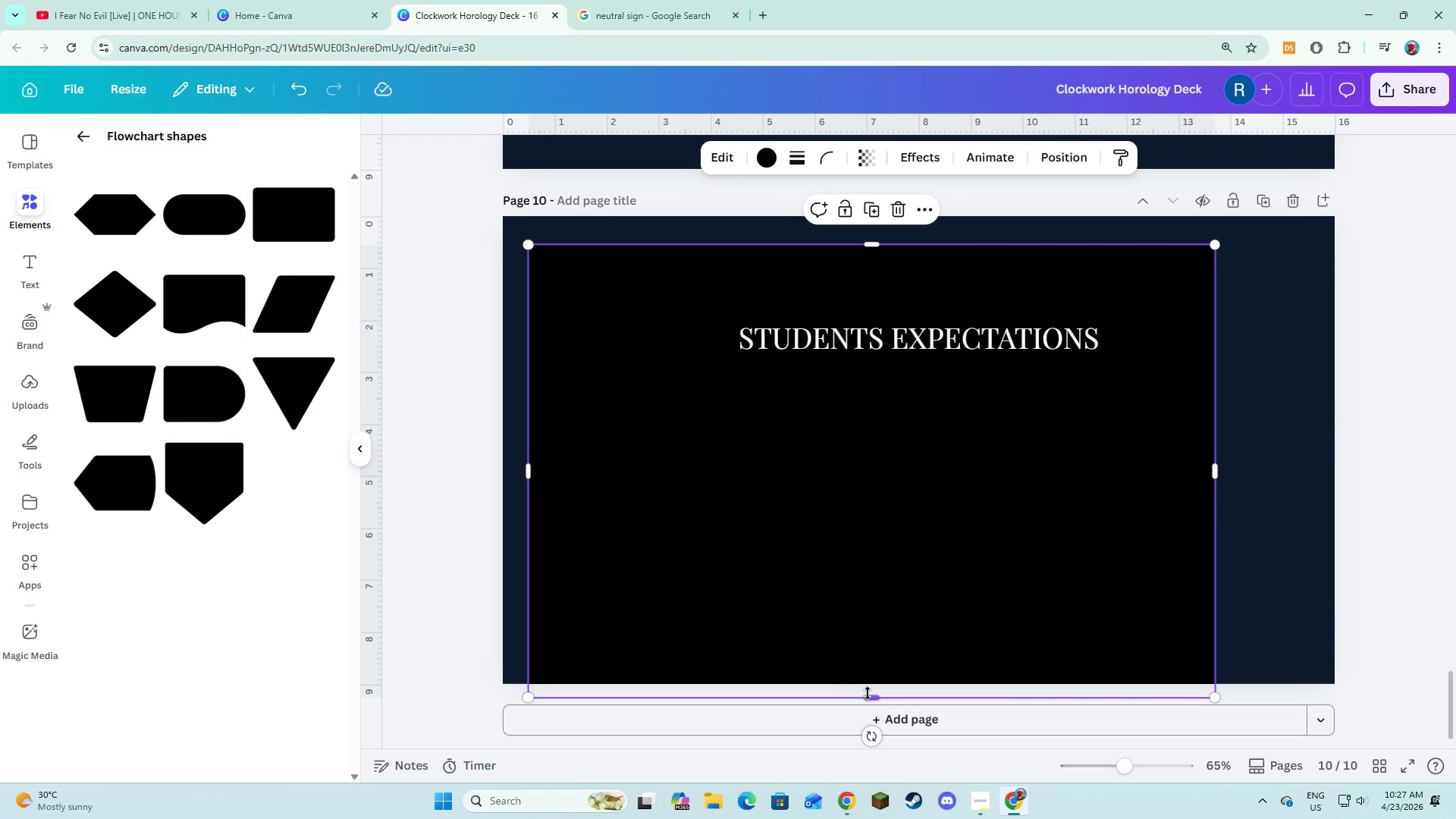 
left_click_drag(start_coordinate=[868, 694], to_coordinate=[871, 653])
 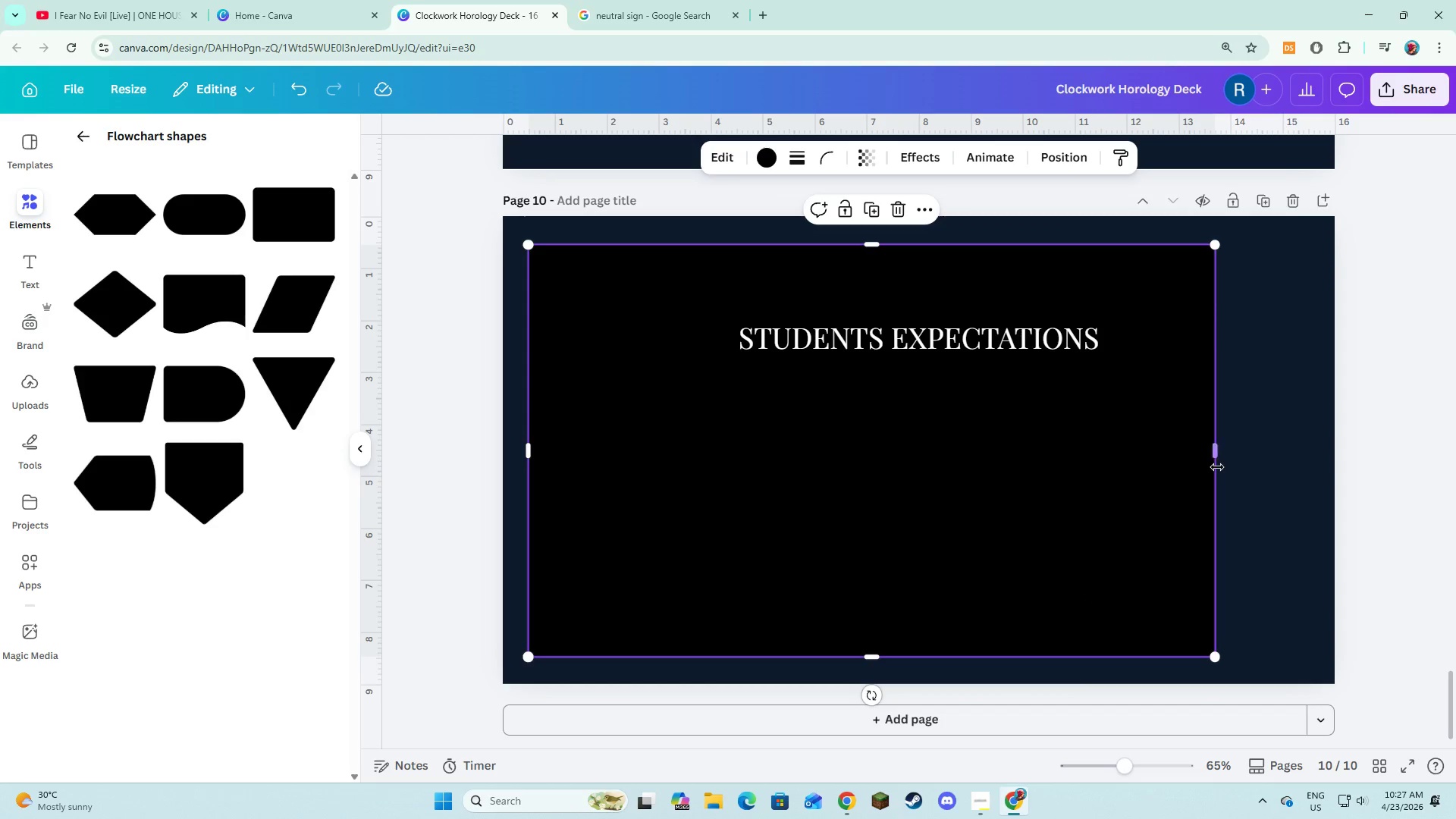 
left_click_drag(start_coordinate=[1216, 467], to_coordinate=[1309, 494])
 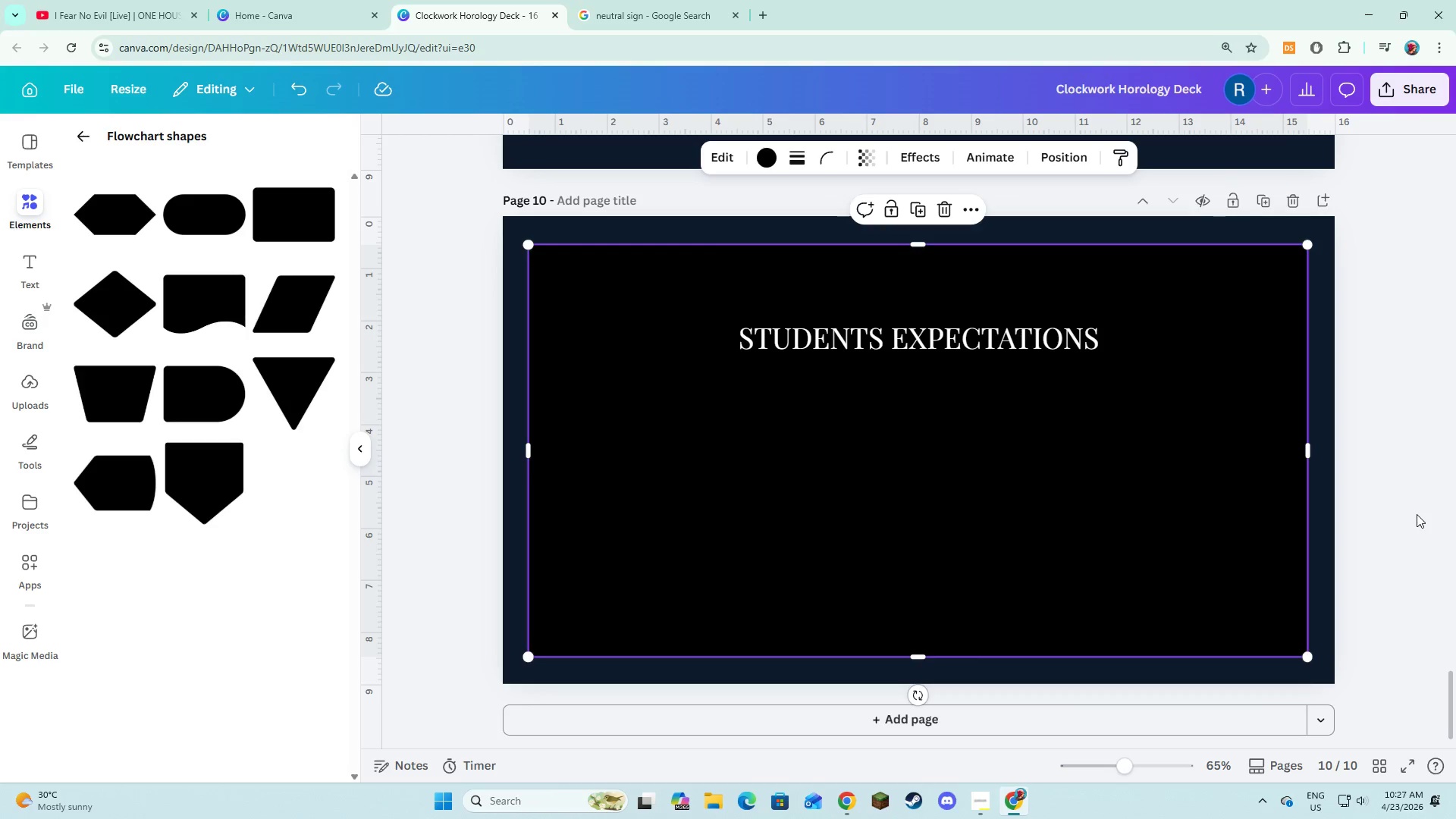 
left_click([1417, 514])
 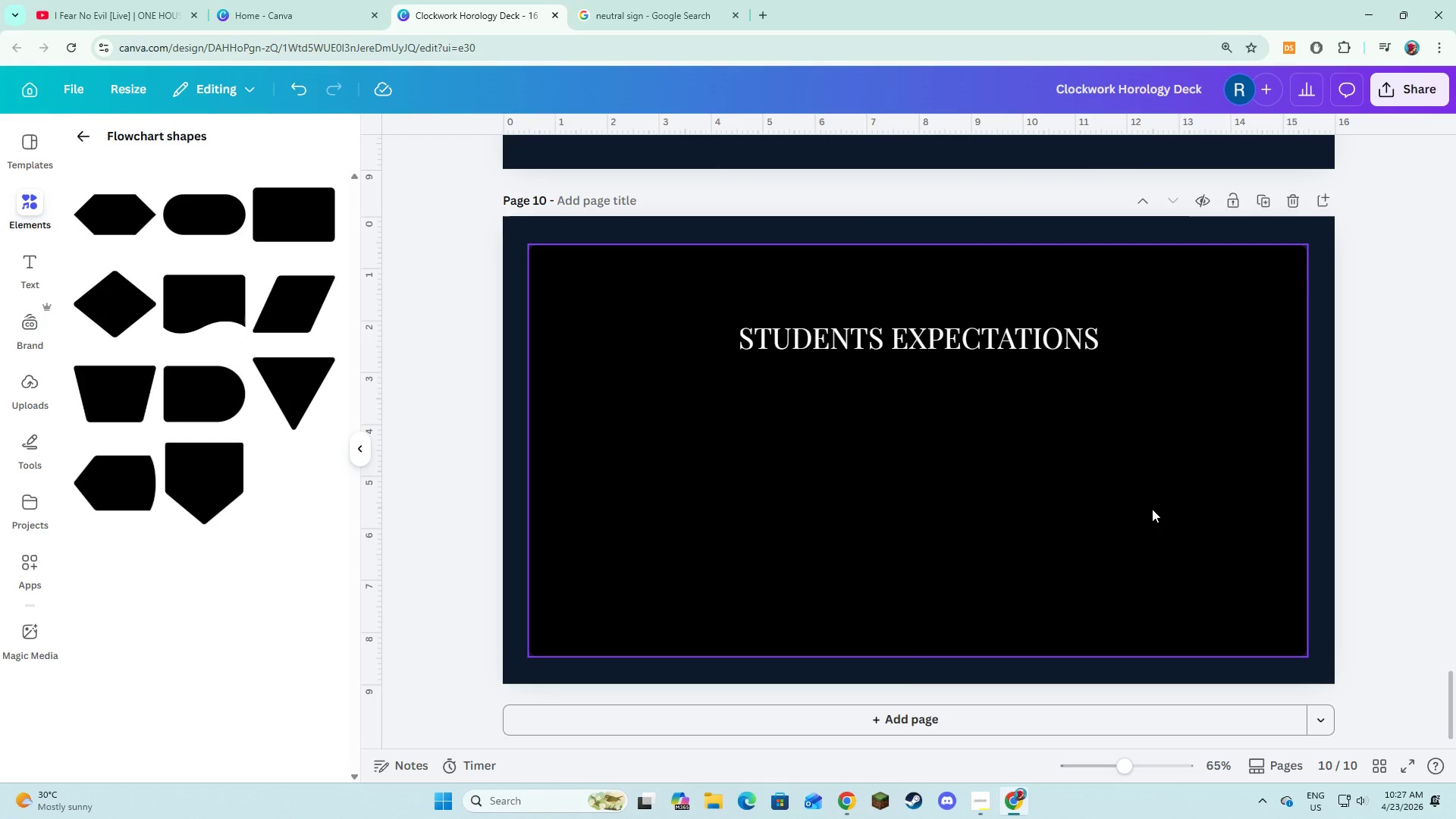 
left_click([1152, 509])
 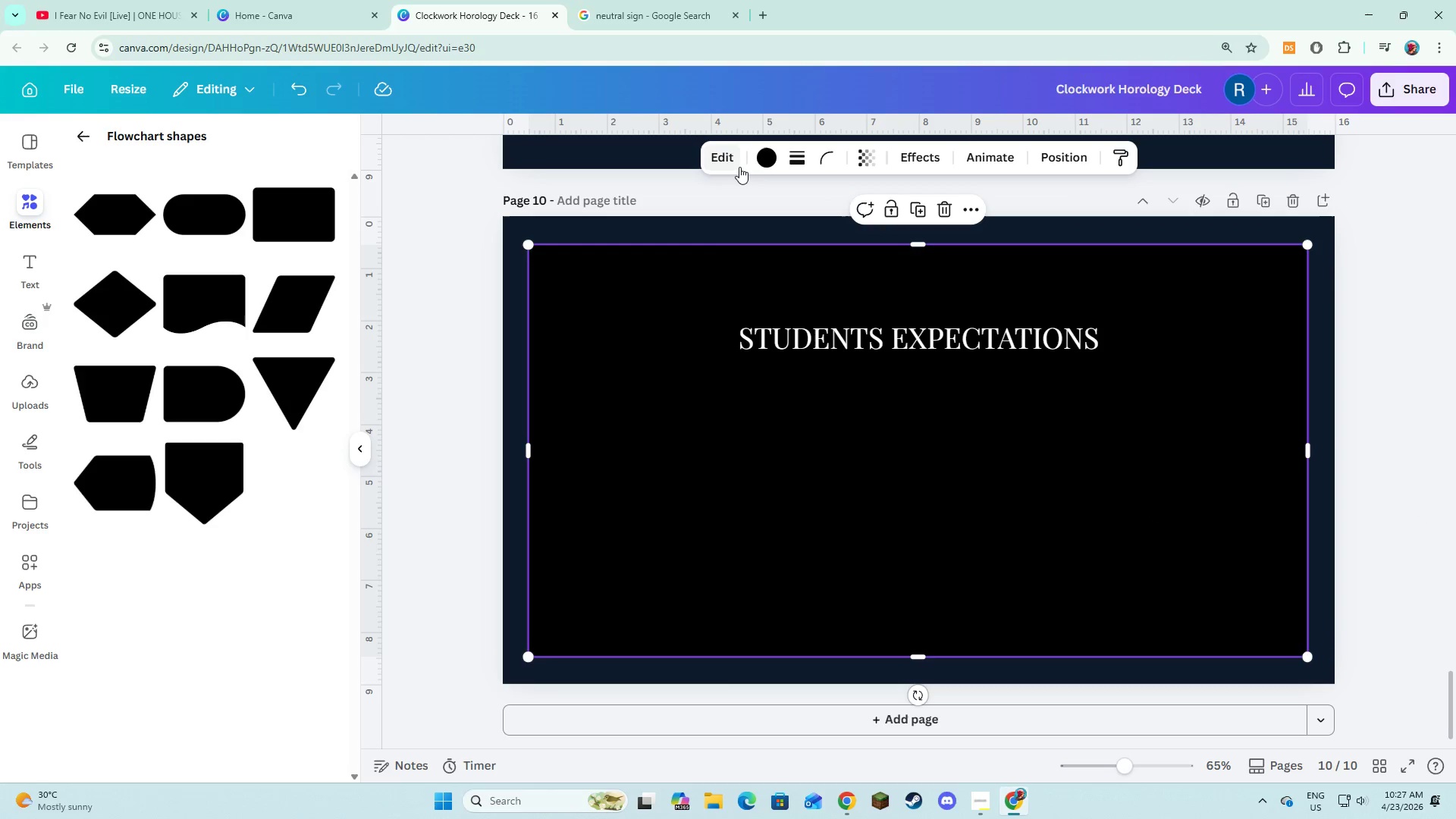 
left_click([764, 162])
 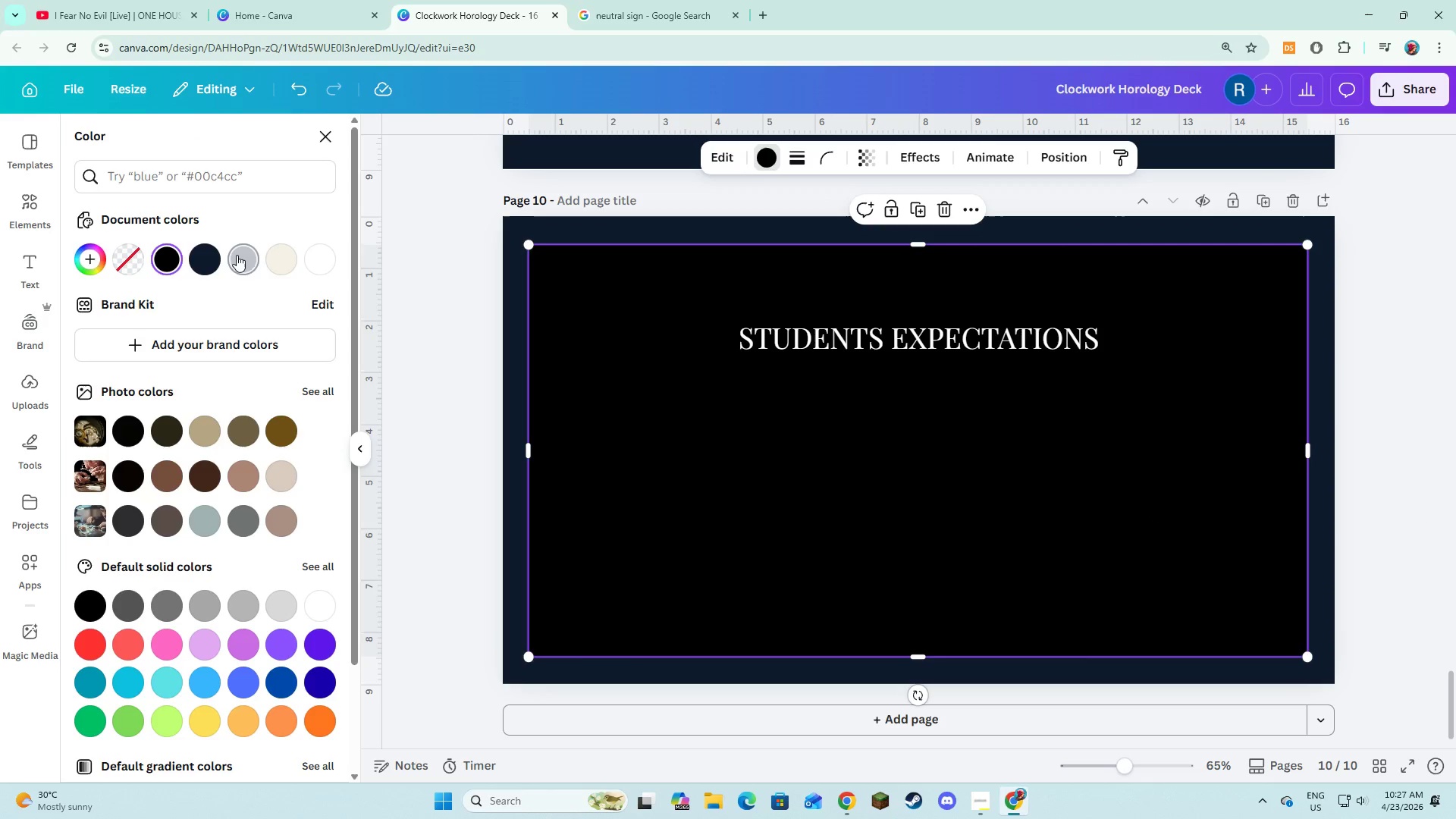 
left_click([276, 256])
 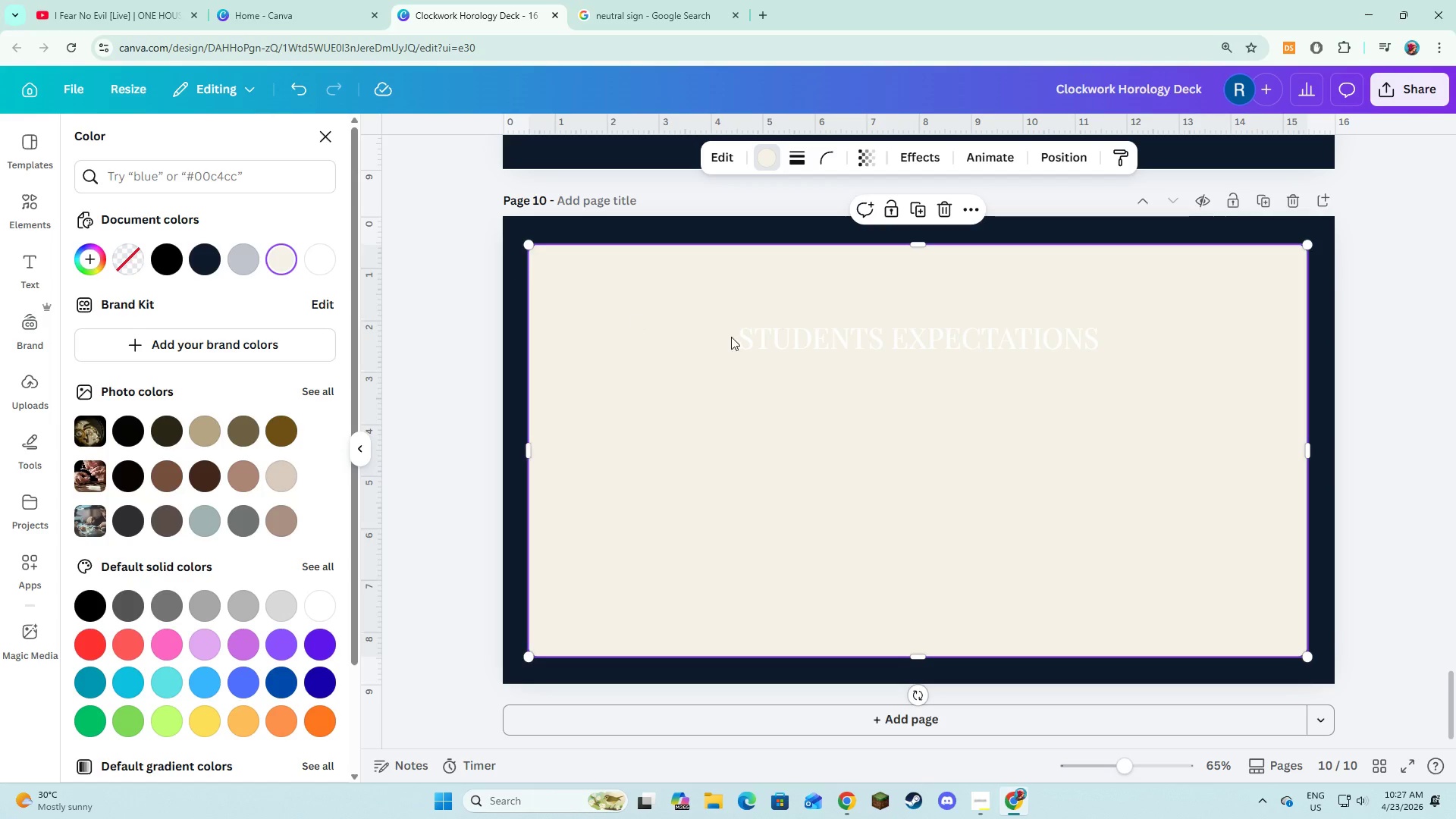 
left_click([833, 353])
 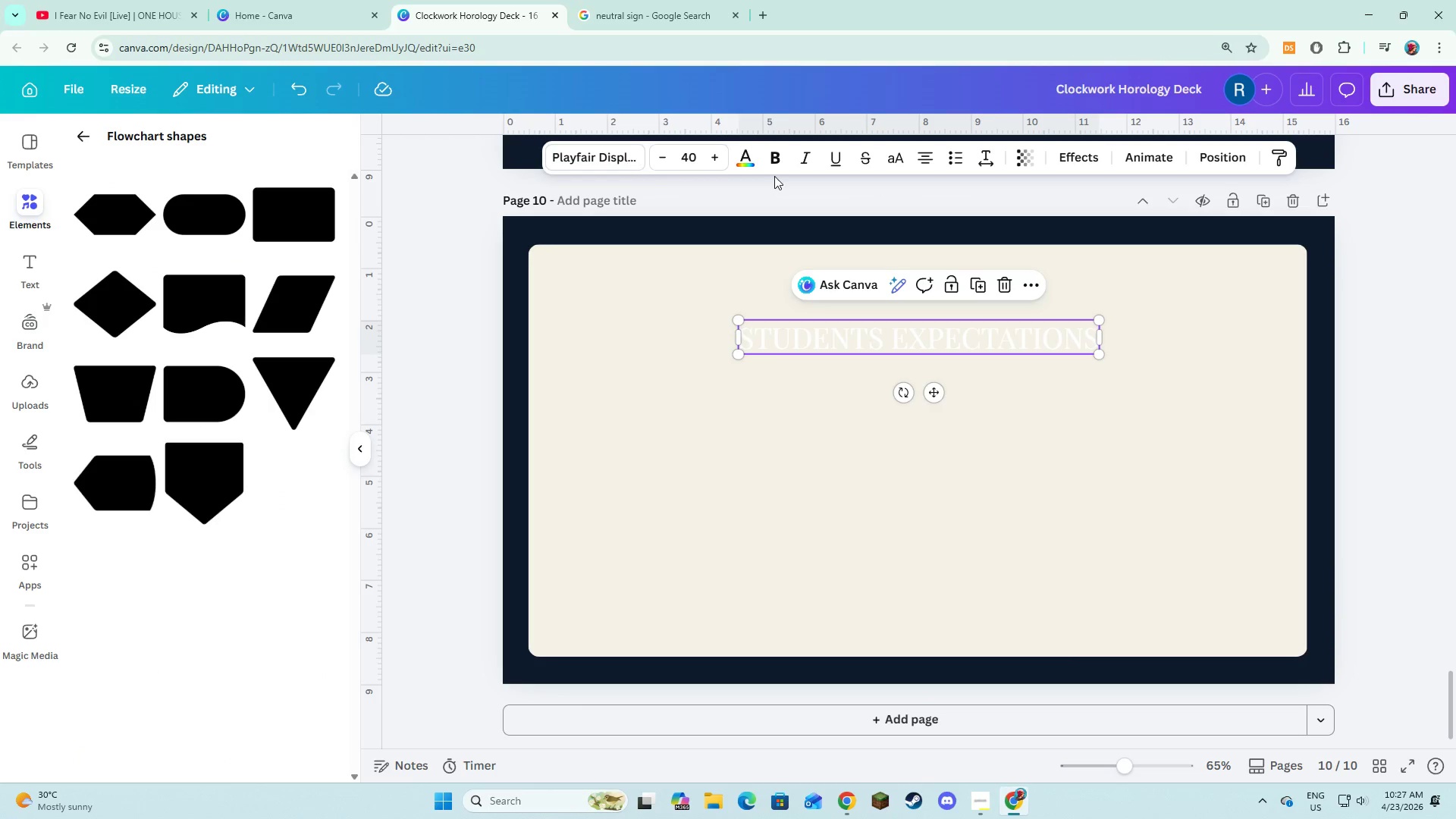 
left_click([756, 165])
 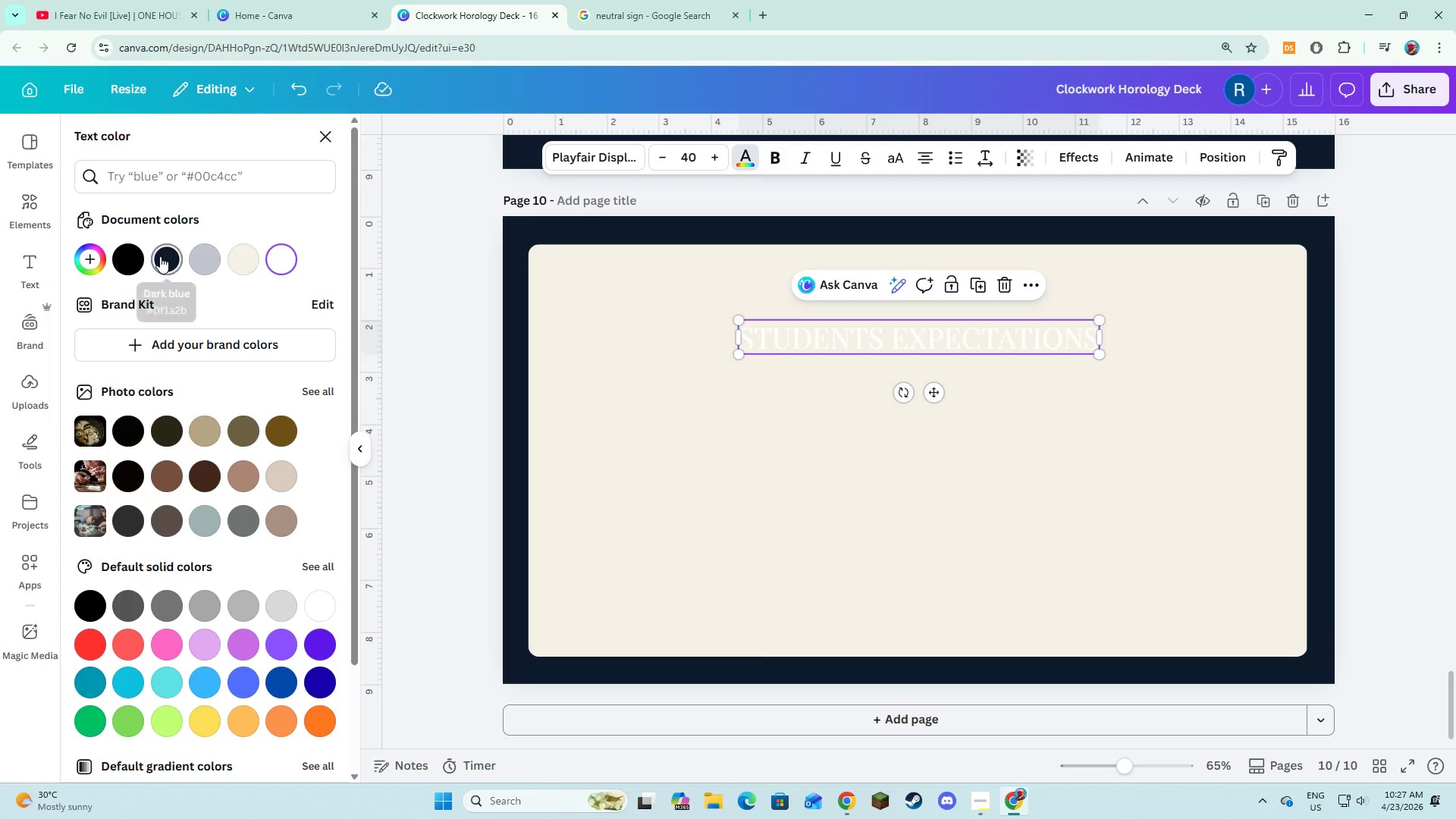 
left_click([160, 256])
 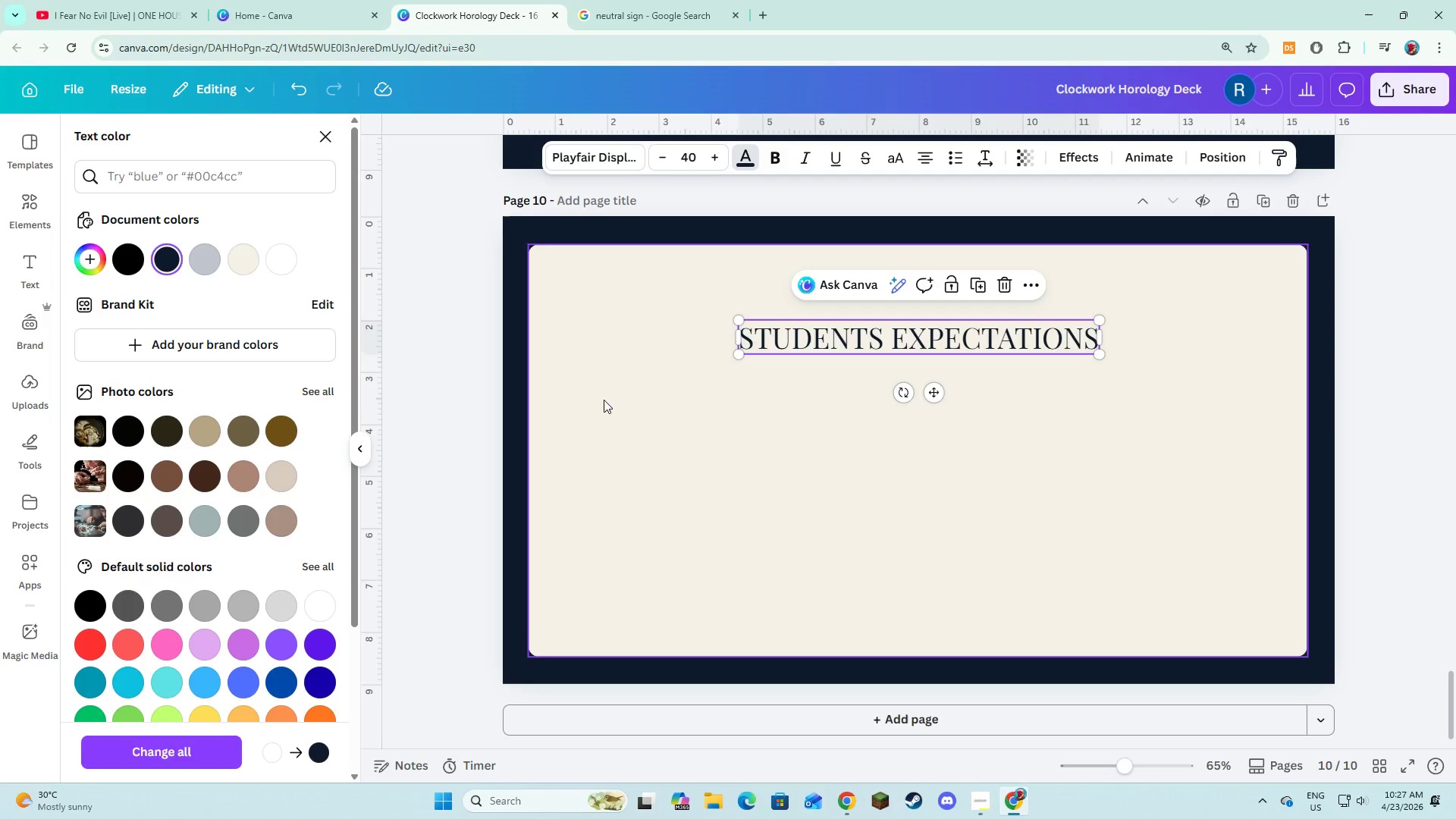 
right_click([579, 425])
 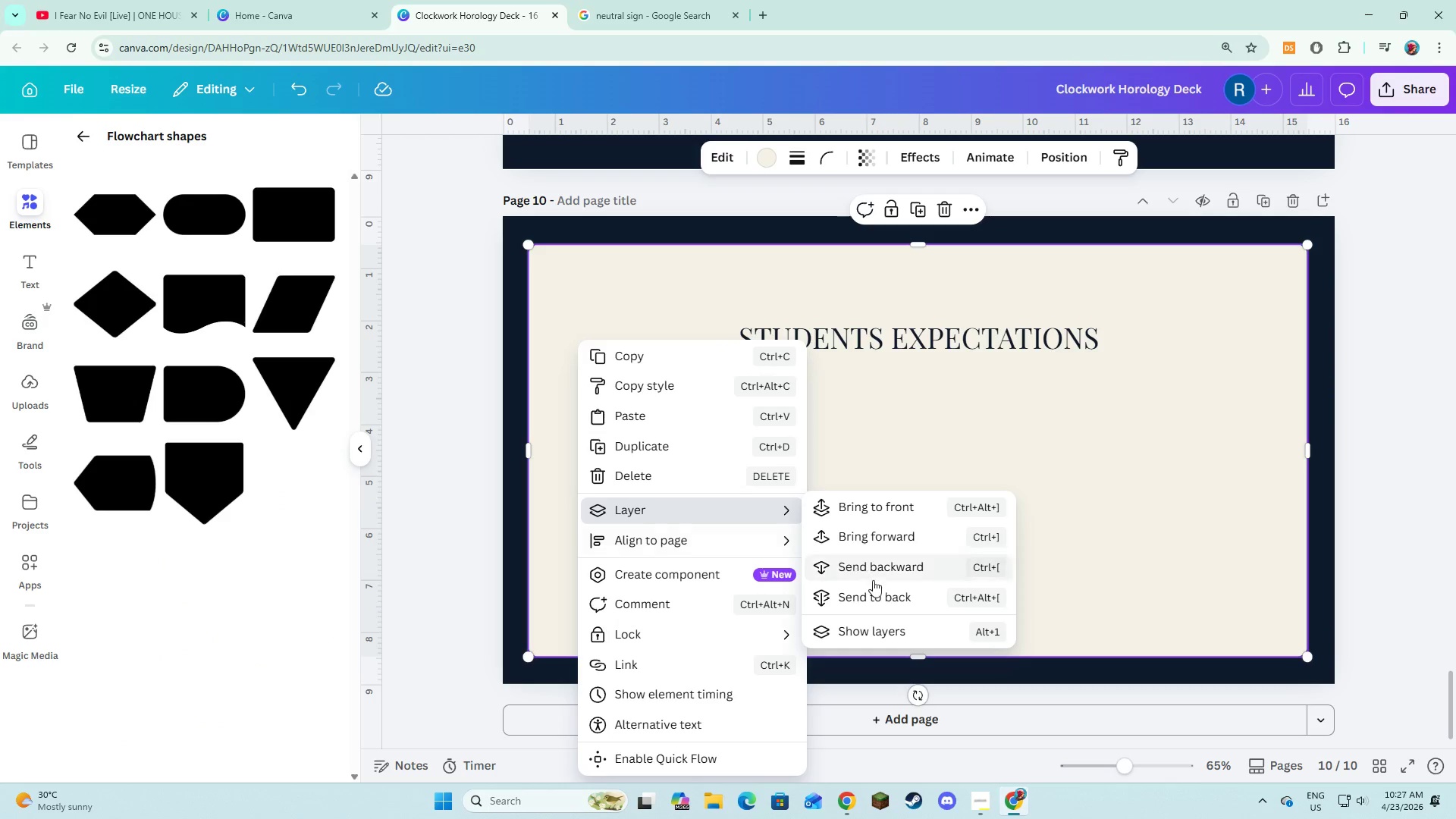 
left_click([873, 594])
 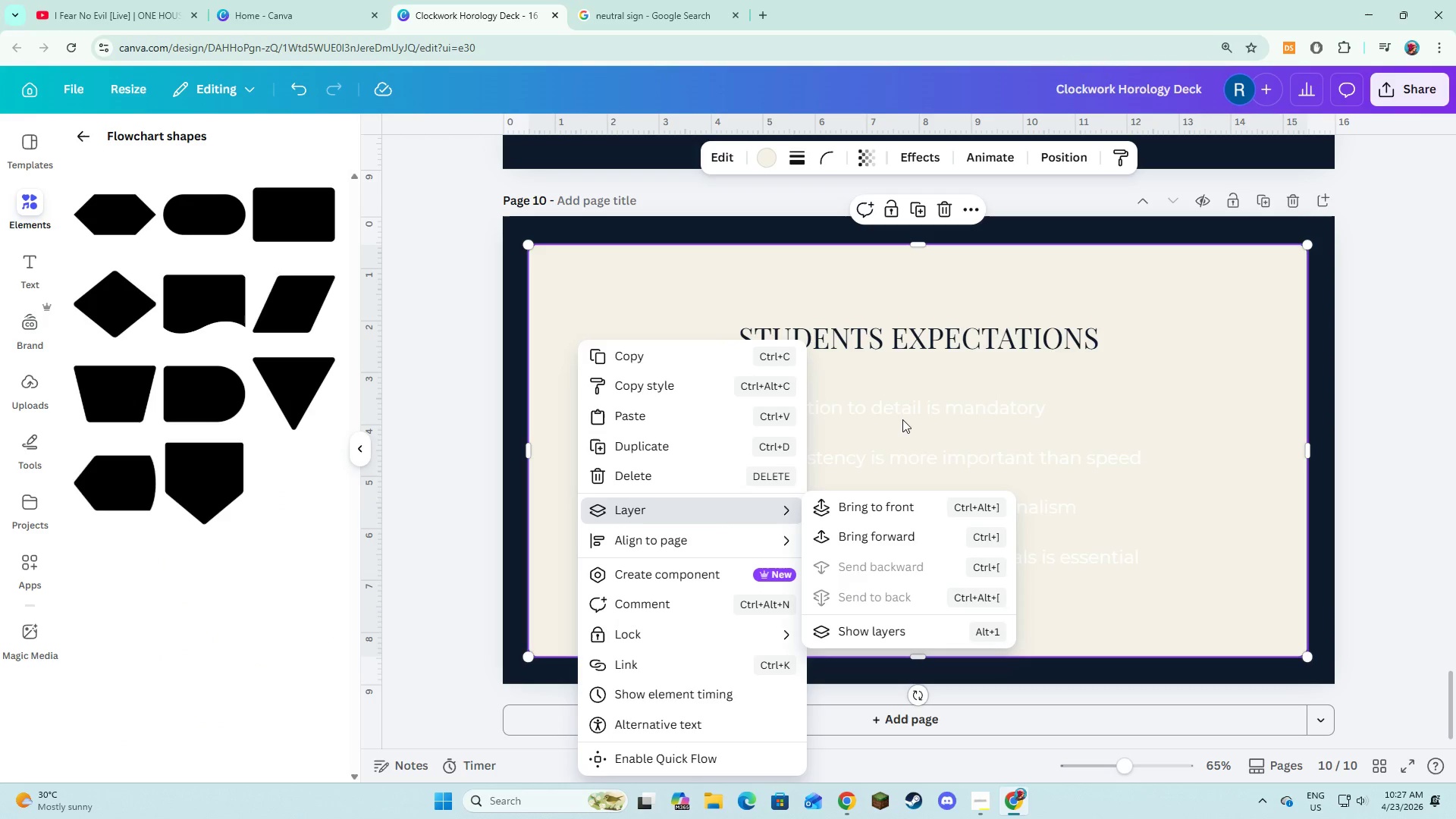 
left_click([902, 412])
 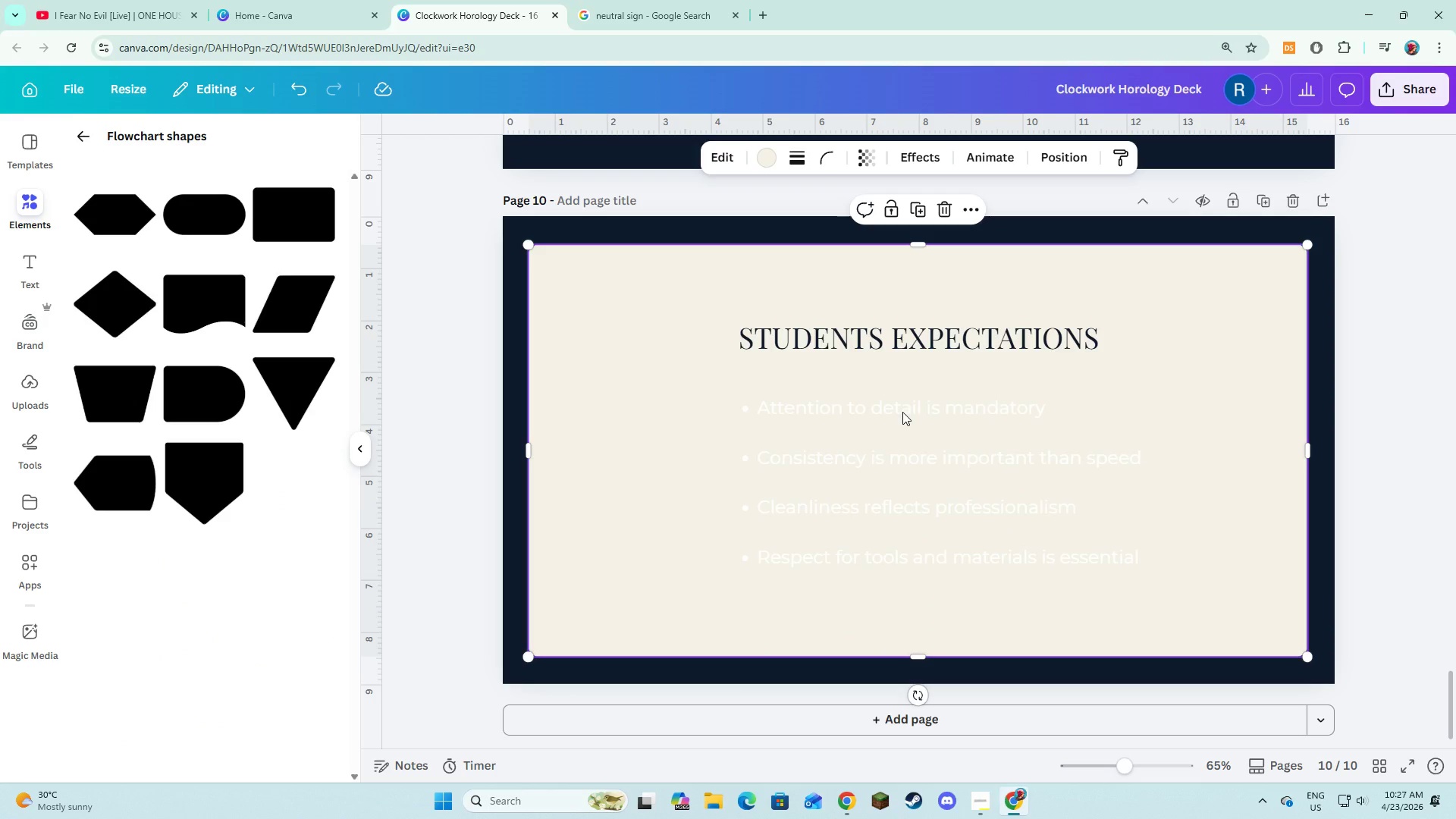 
left_click([902, 412])
 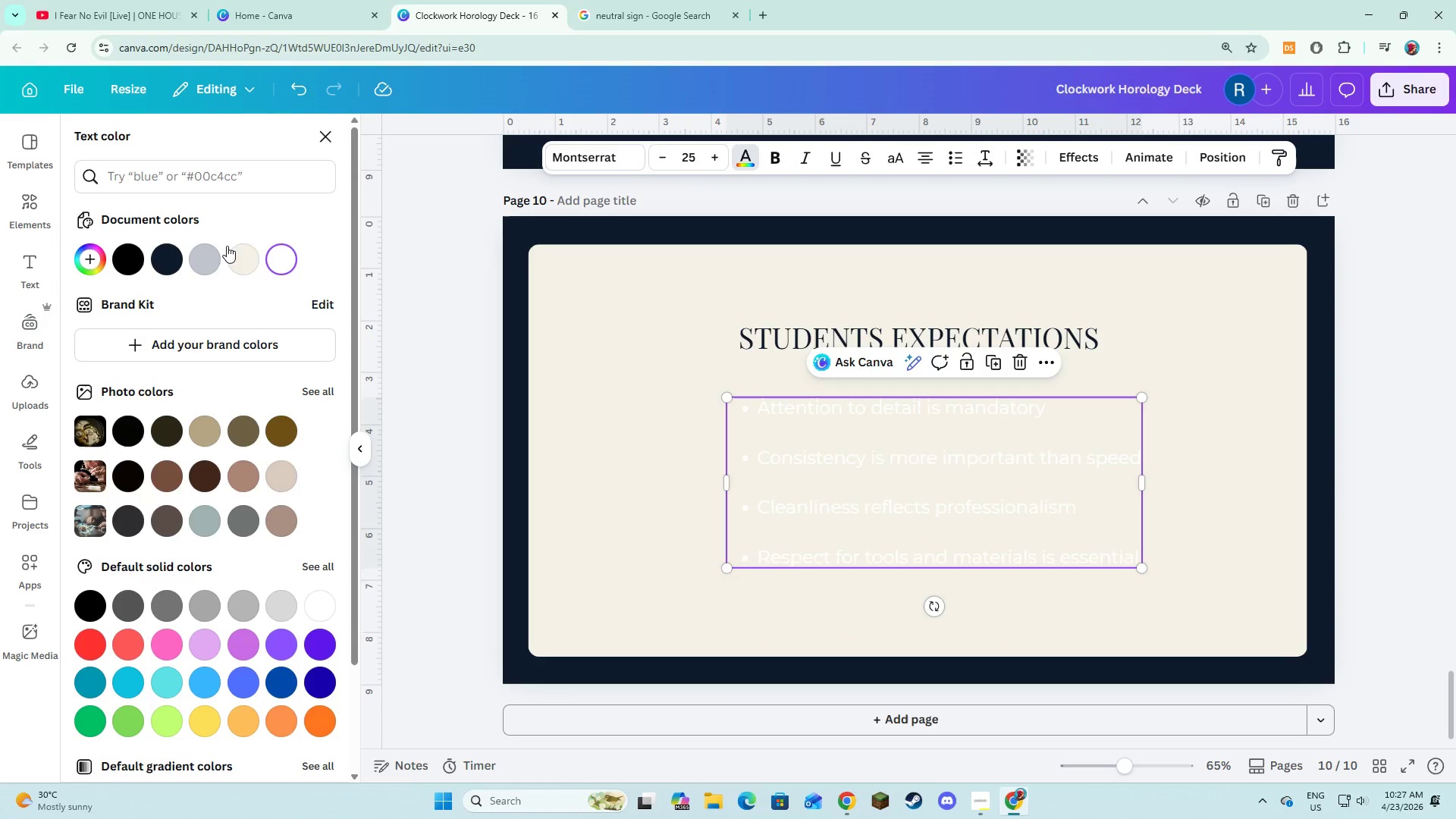 
left_click([175, 263])
 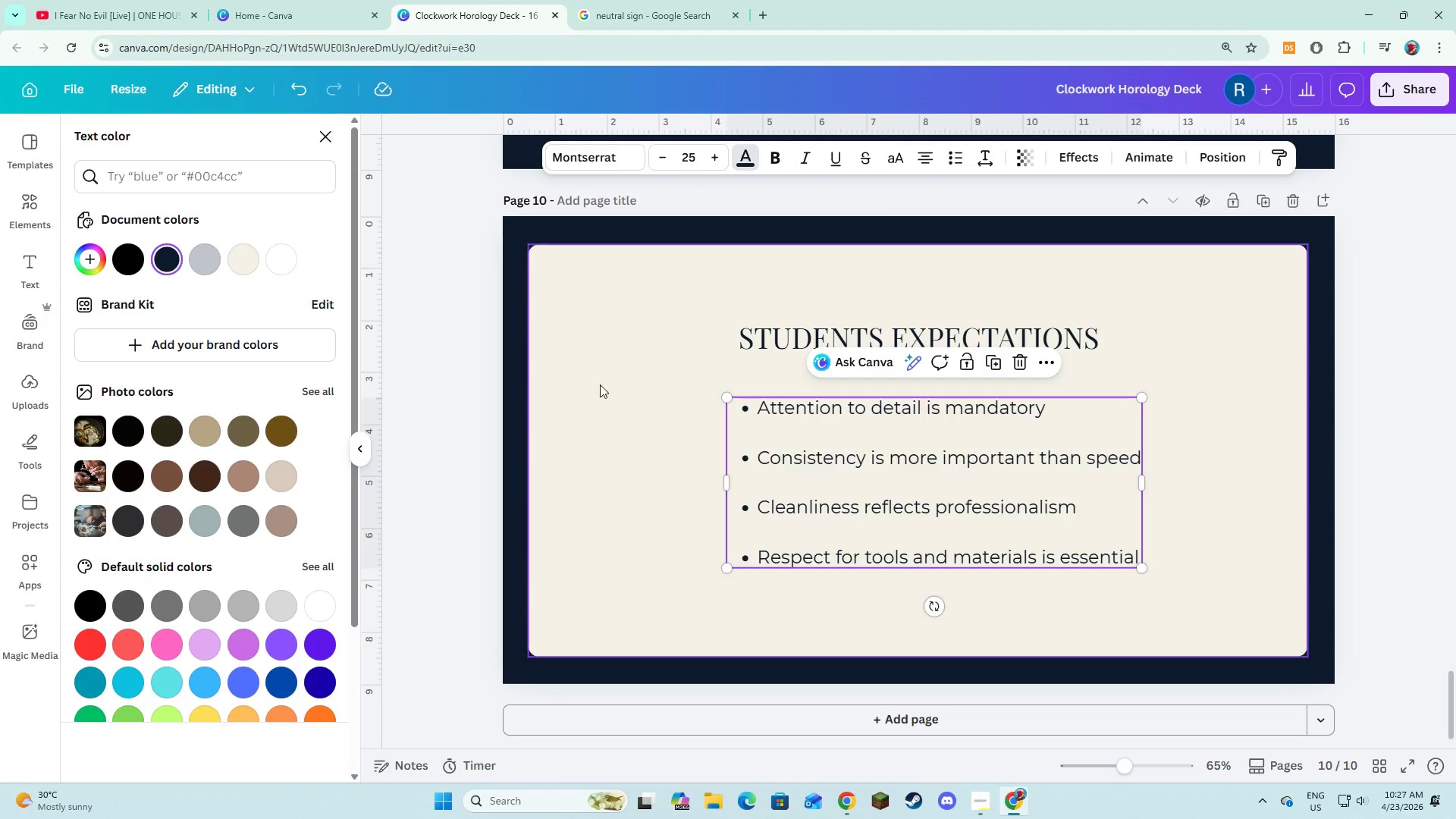 
left_click([608, 413])
 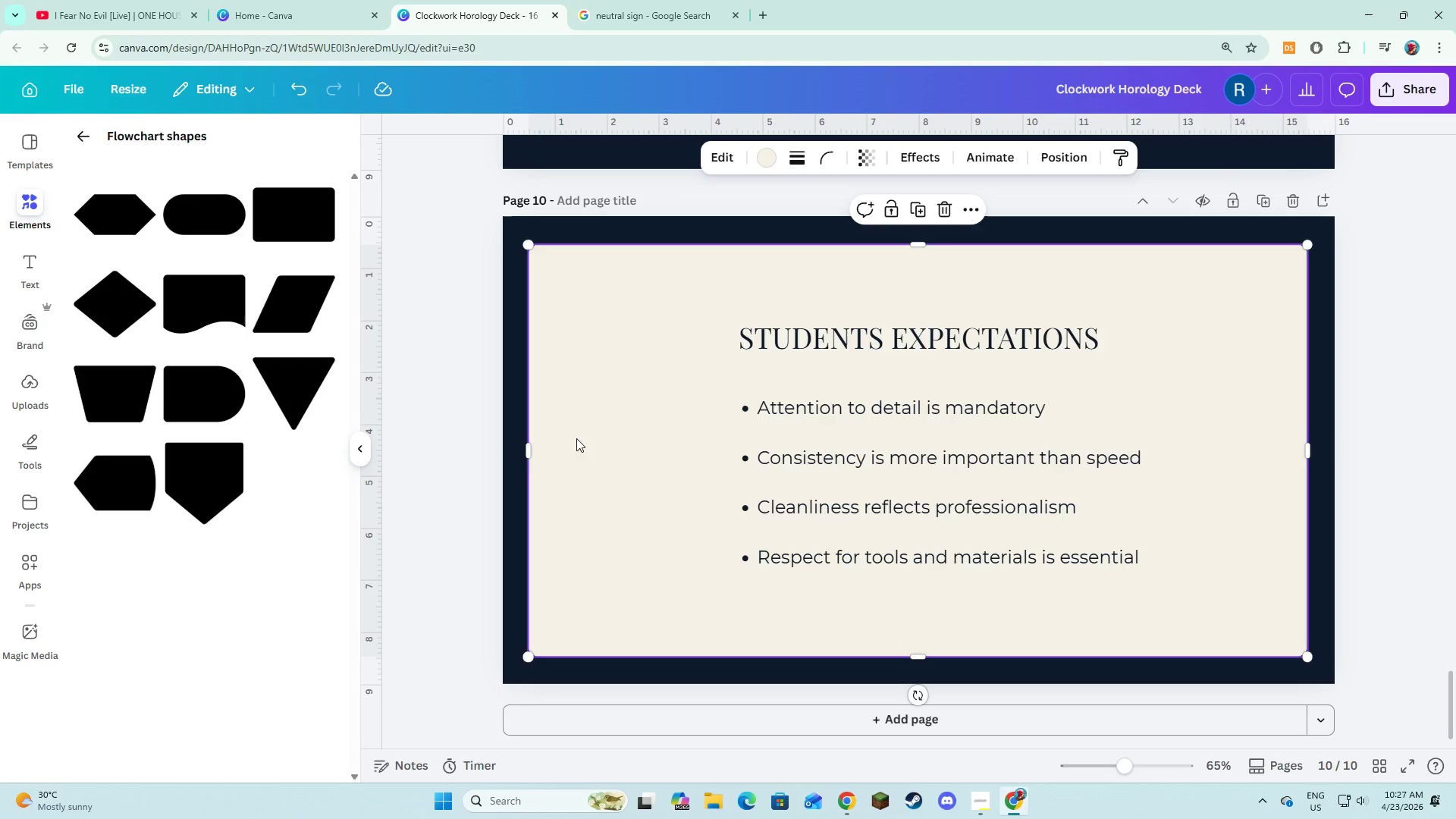 
left_click([515, 466])
 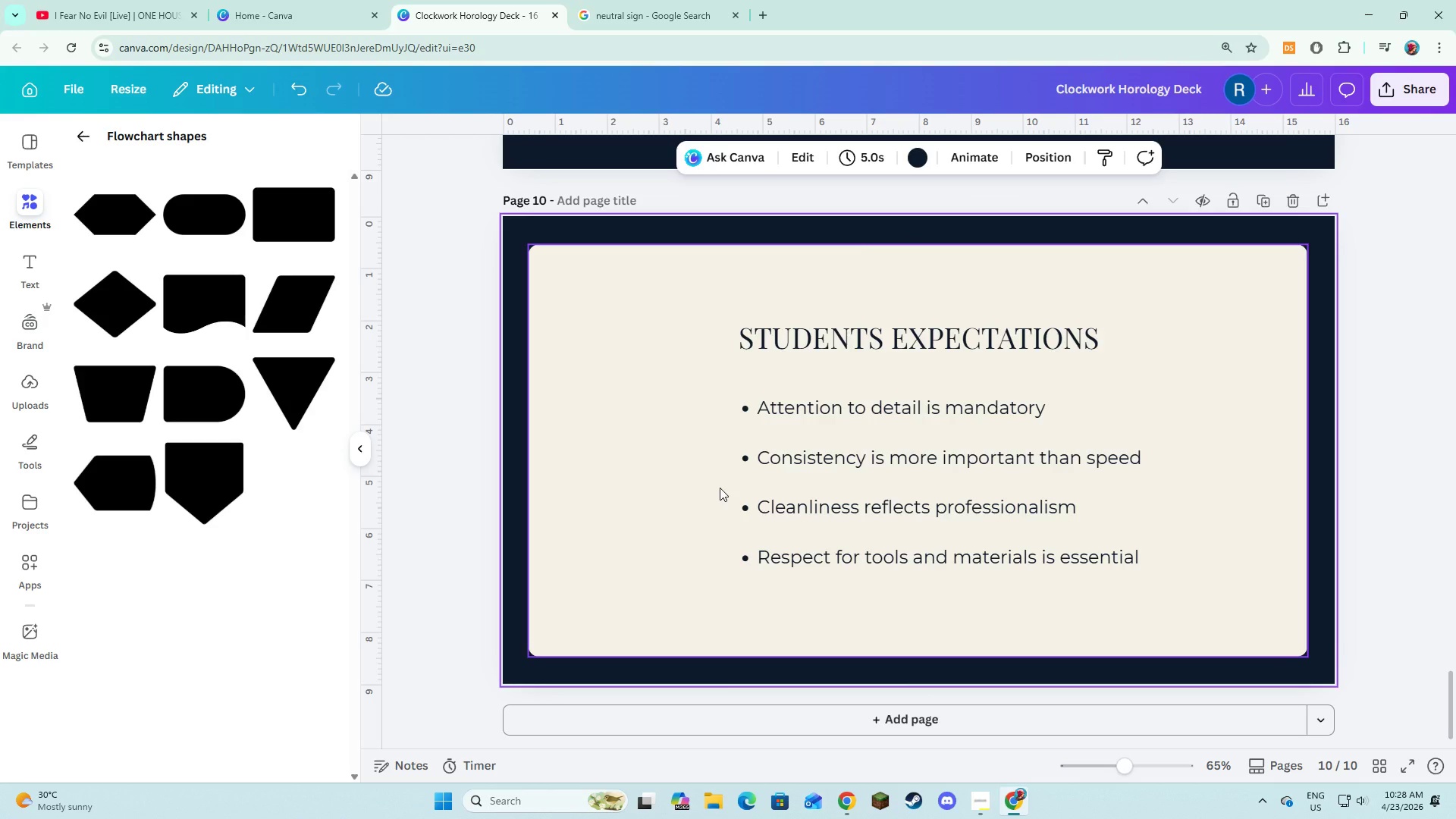 
scroll: coordinate [719, 482], scroll_direction: down, amount: 4.0
 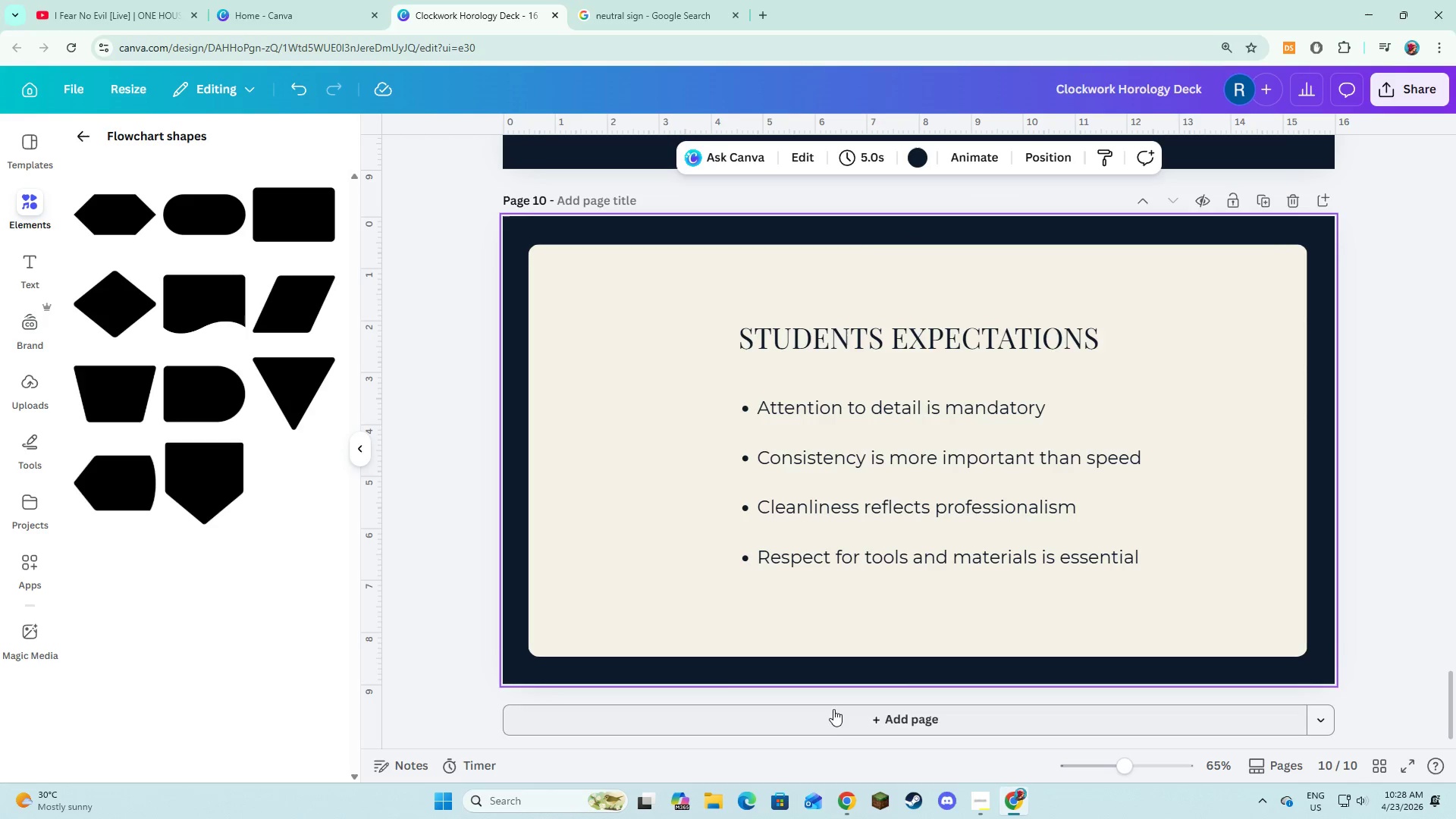 
left_click([833, 715])
 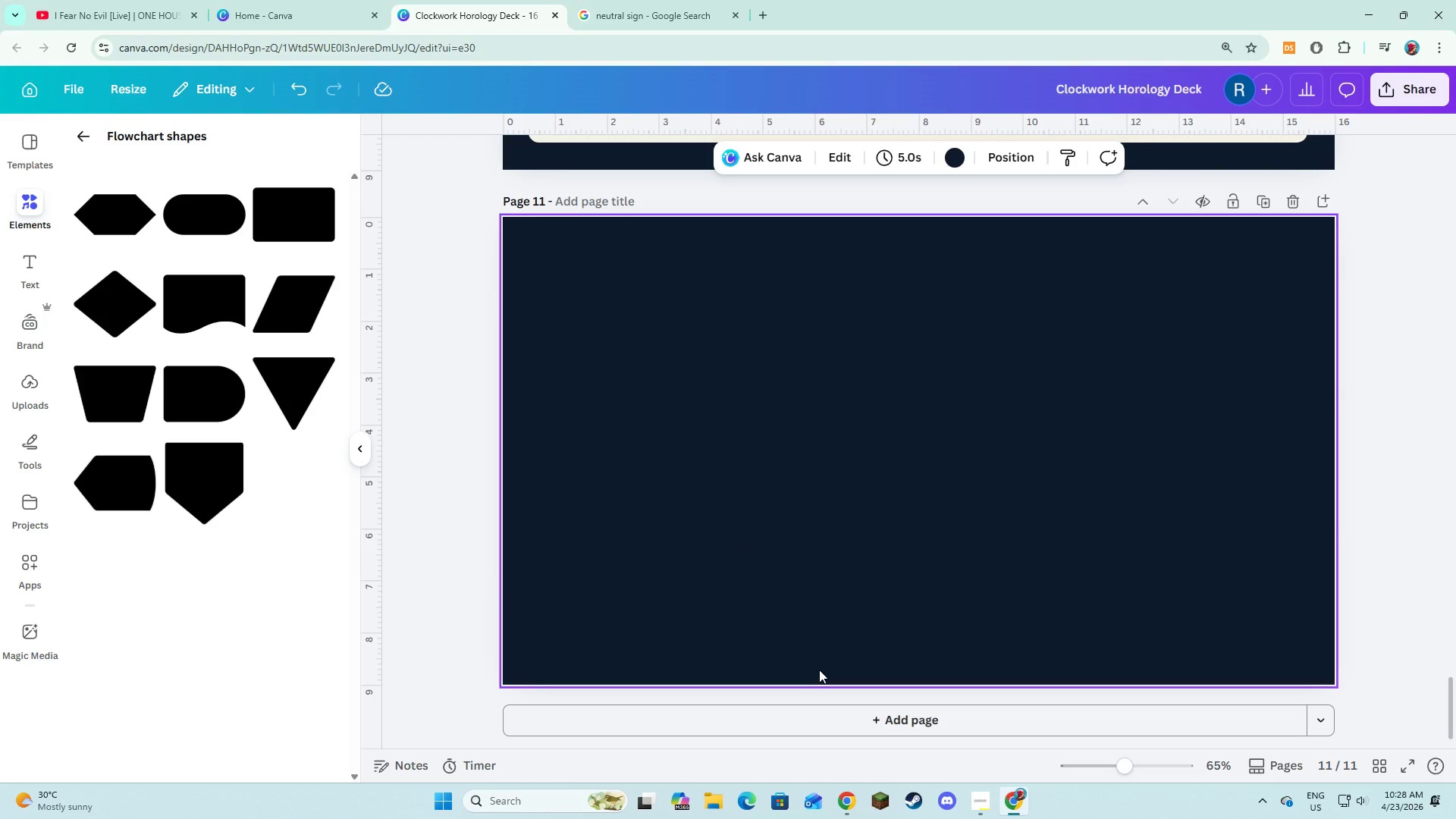 
wait(17.52)
 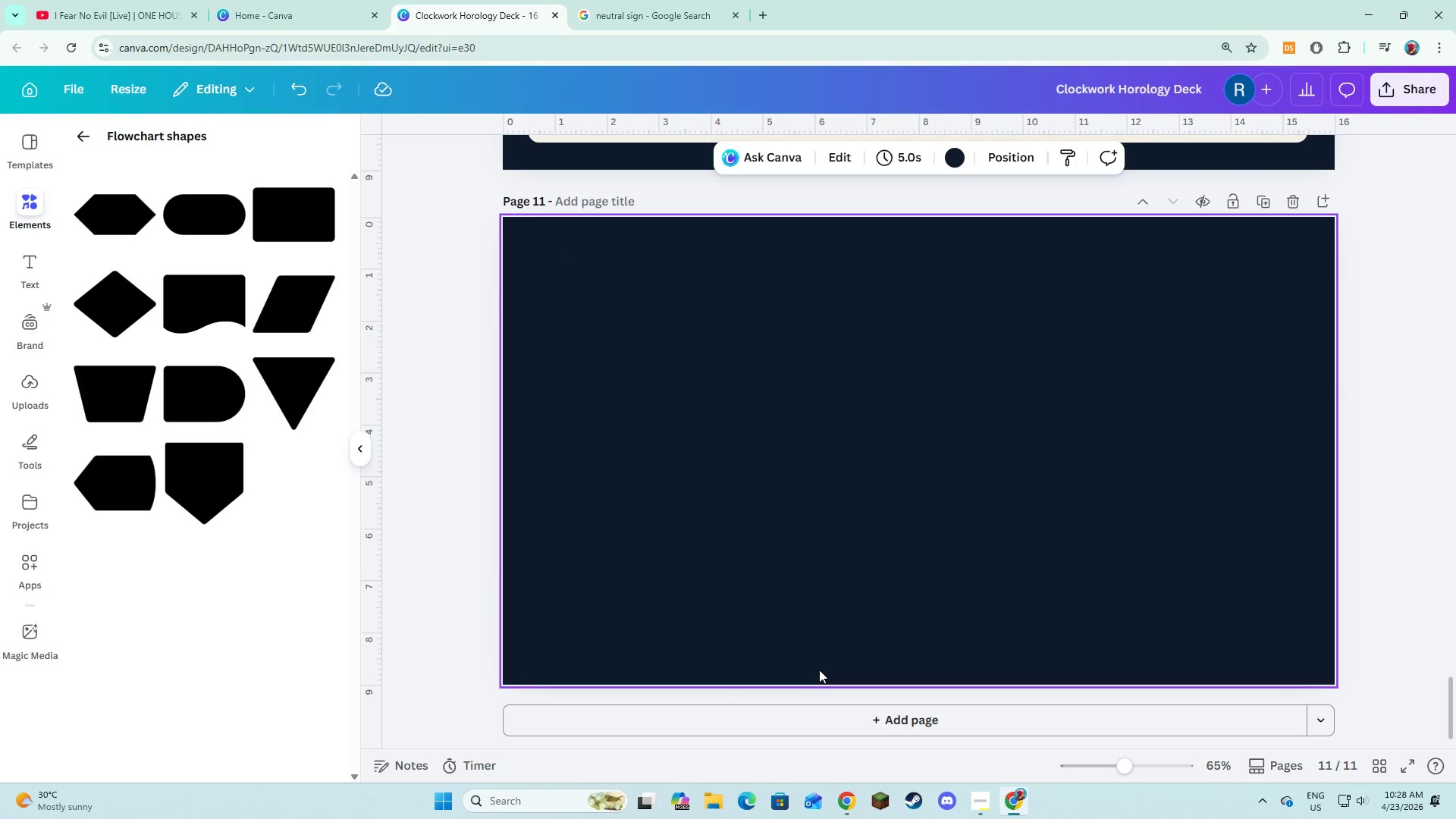 
key(Alt+AltLeft)
 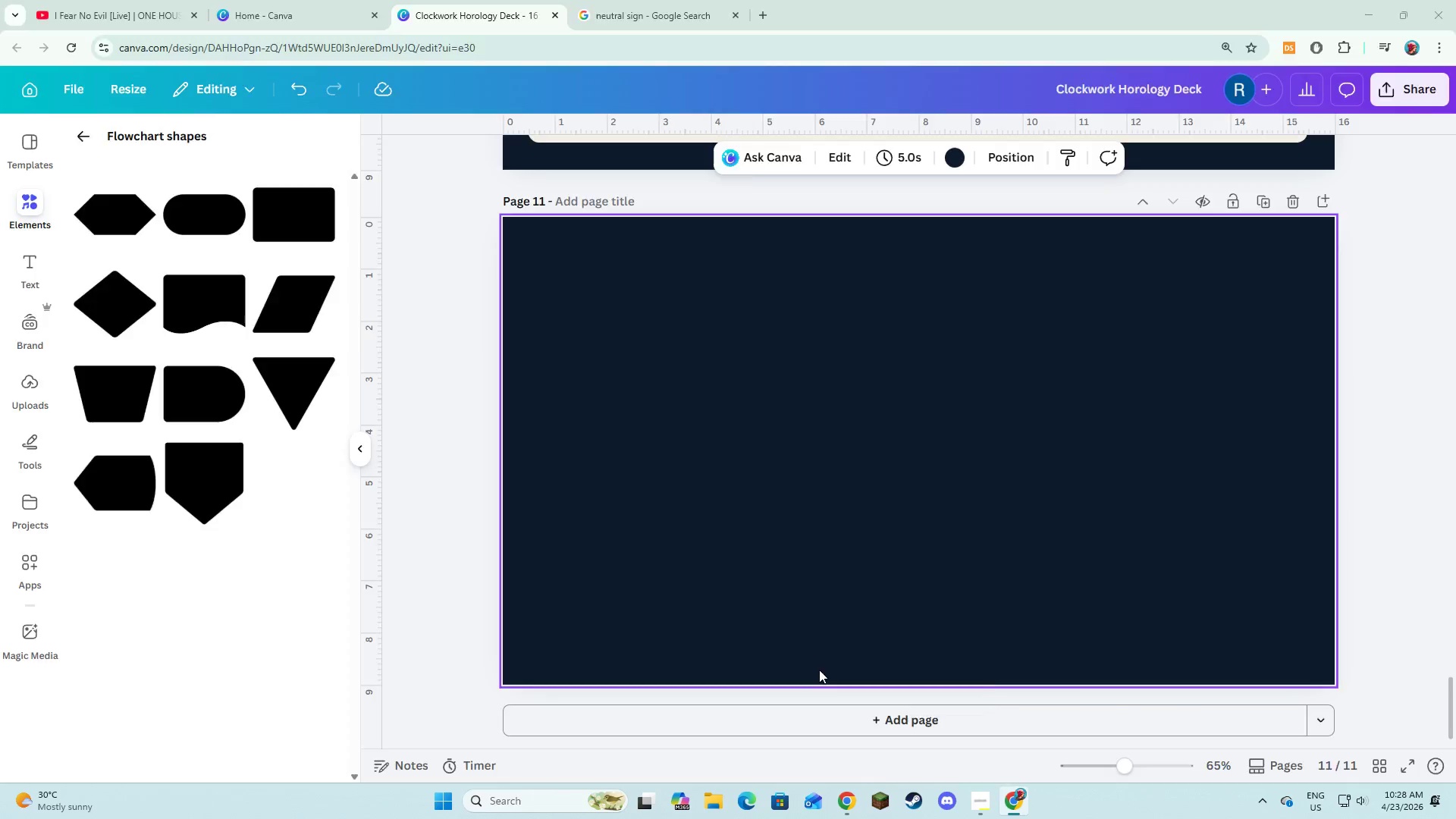 
key(Alt+Tab)